 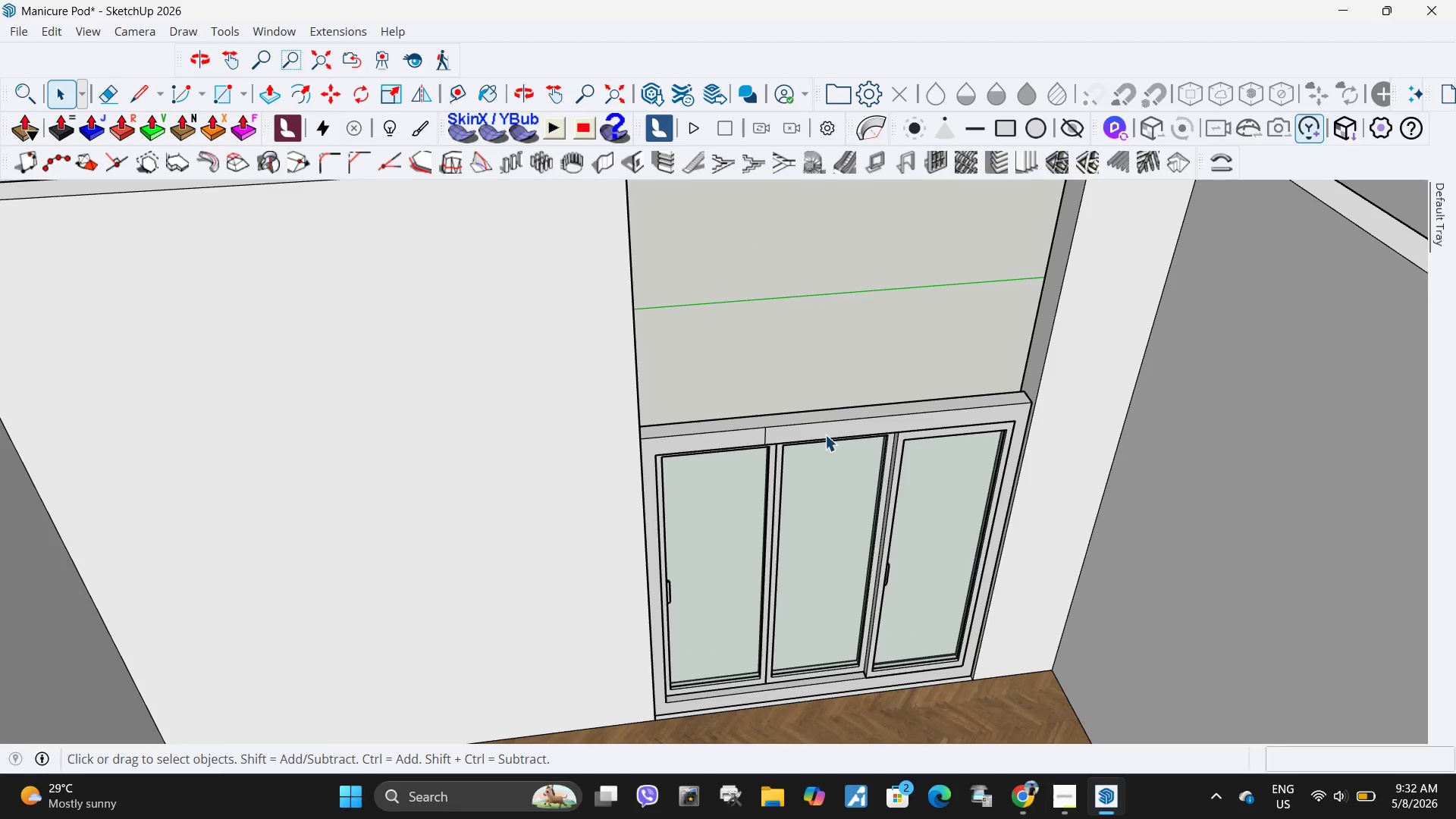 
double_click([825, 435])
 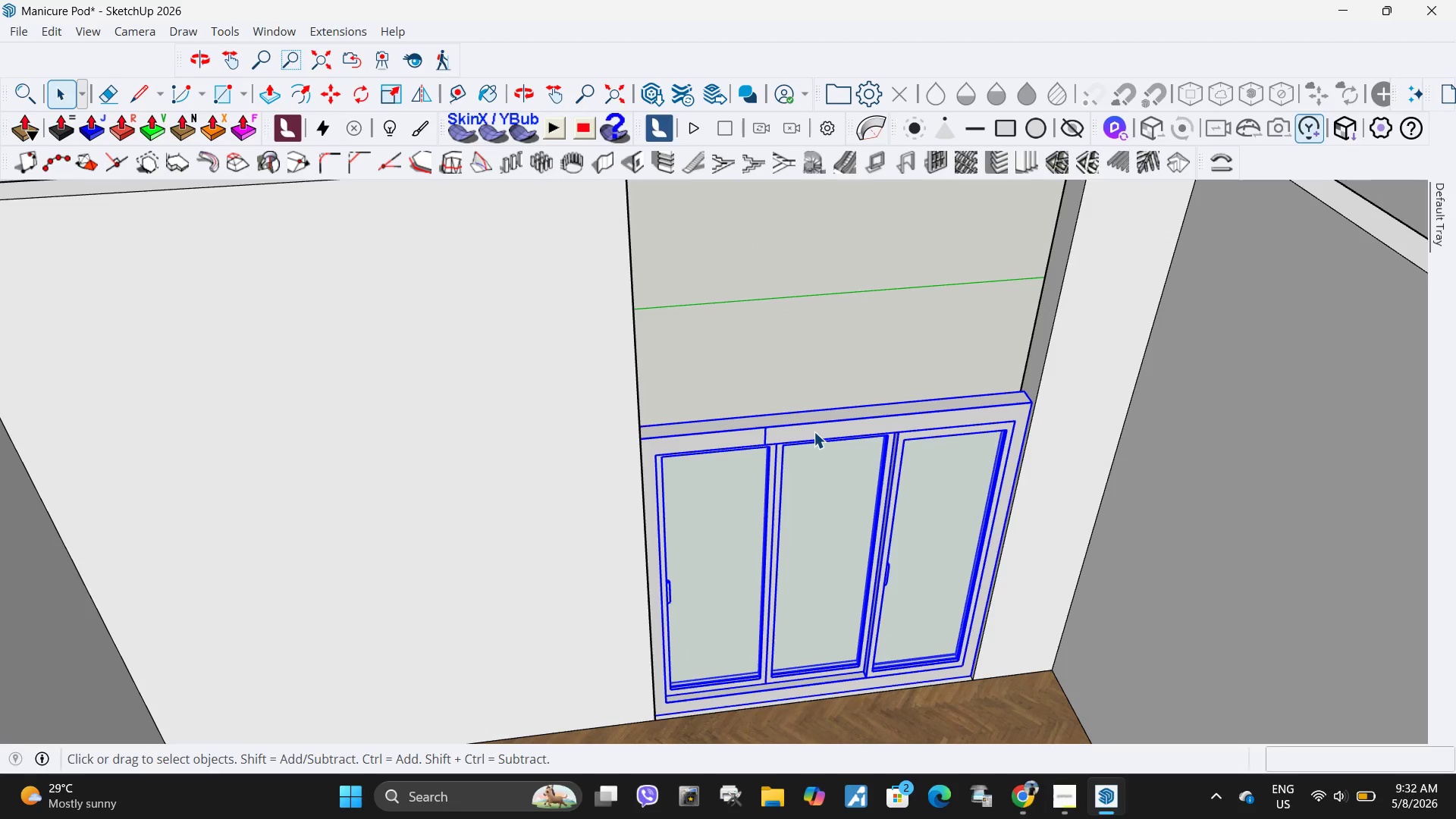 
scroll: coordinate [817, 466], scroll_direction: up, amount: 5.0
 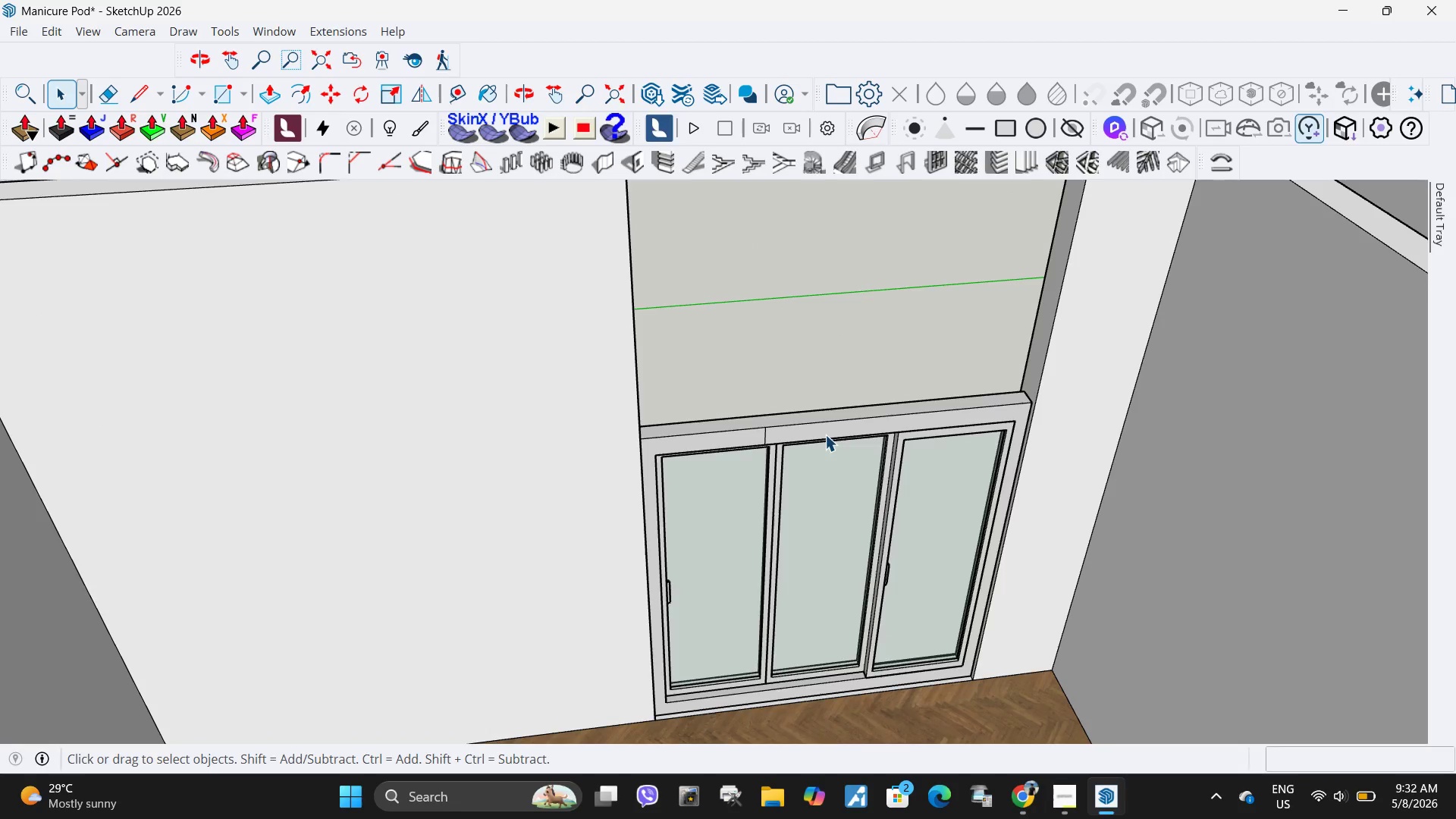 
double_click([814, 431])
 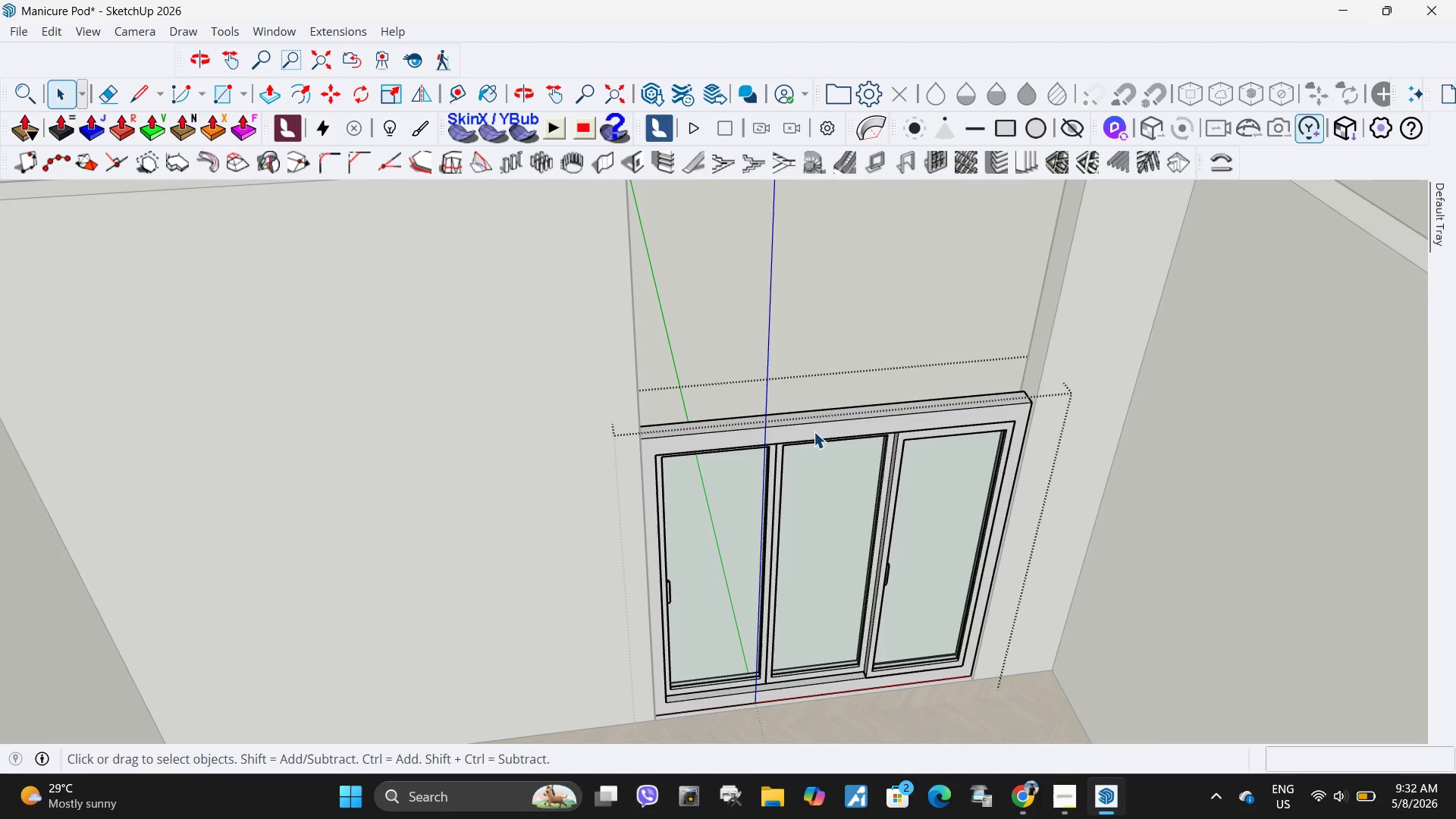 
left_click([814, 431])
 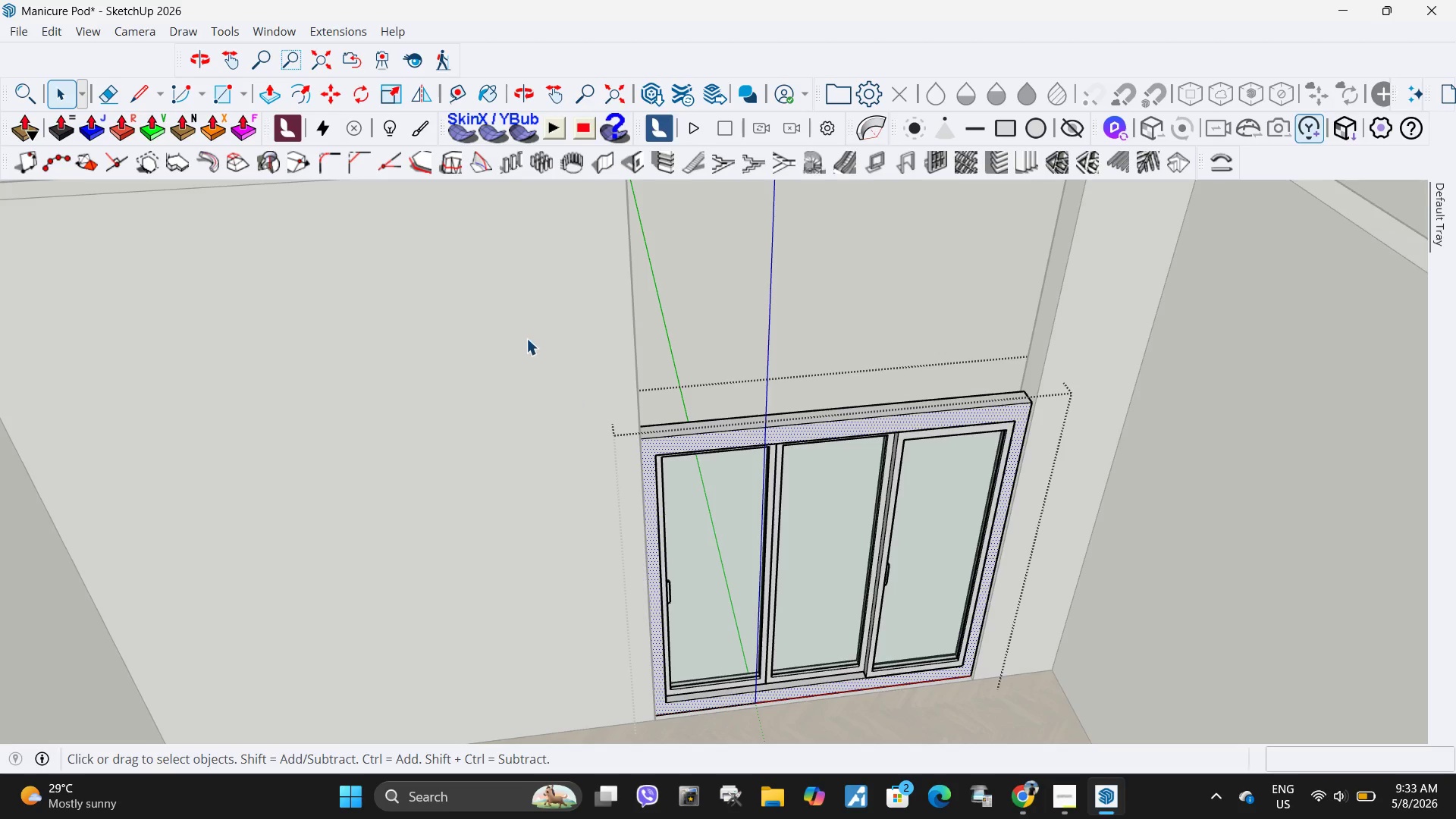 
left_click_drag(start_coordinate=[538, 343], to_coordinate=[1067, 491])
 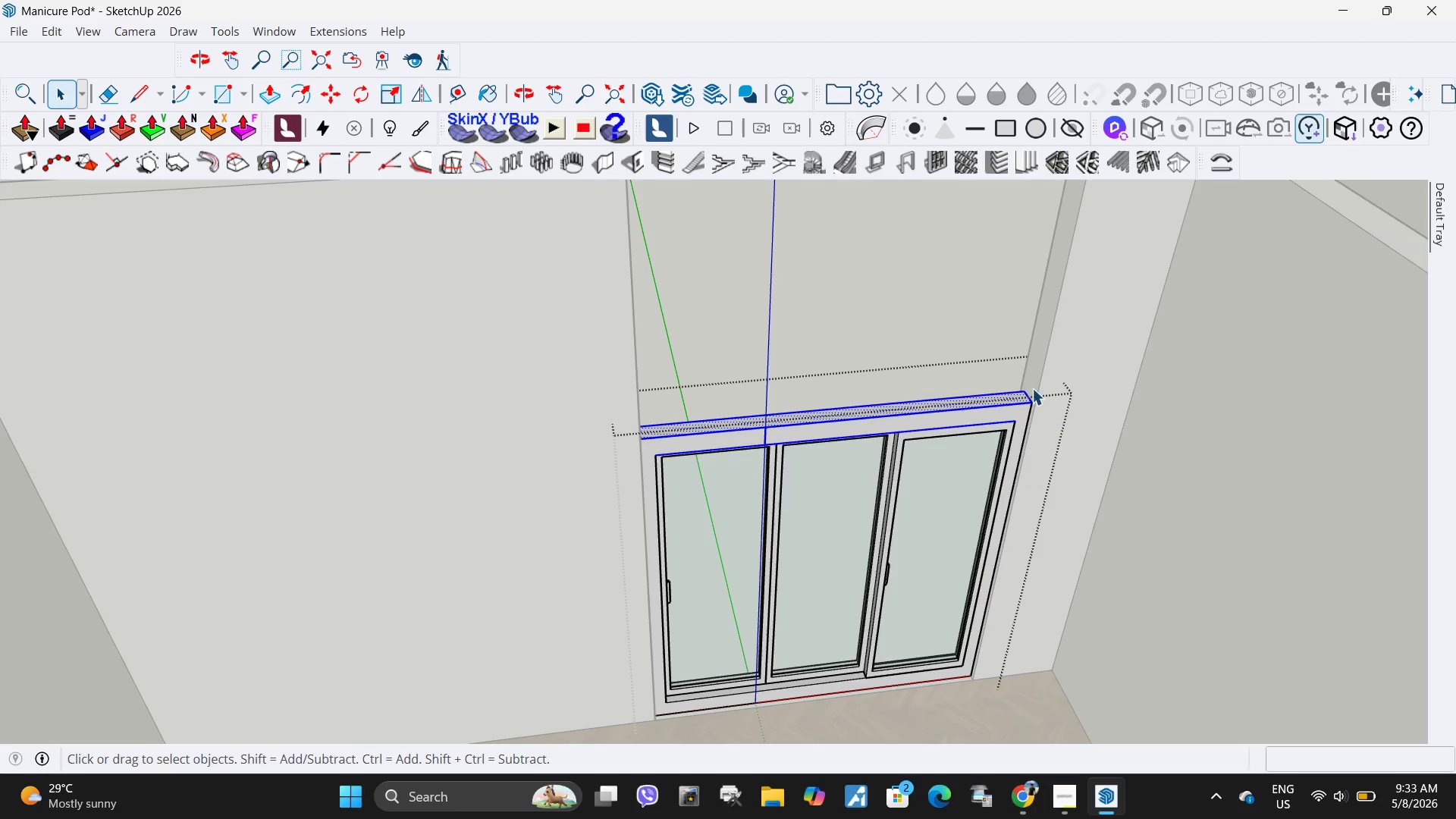 
key(M)
 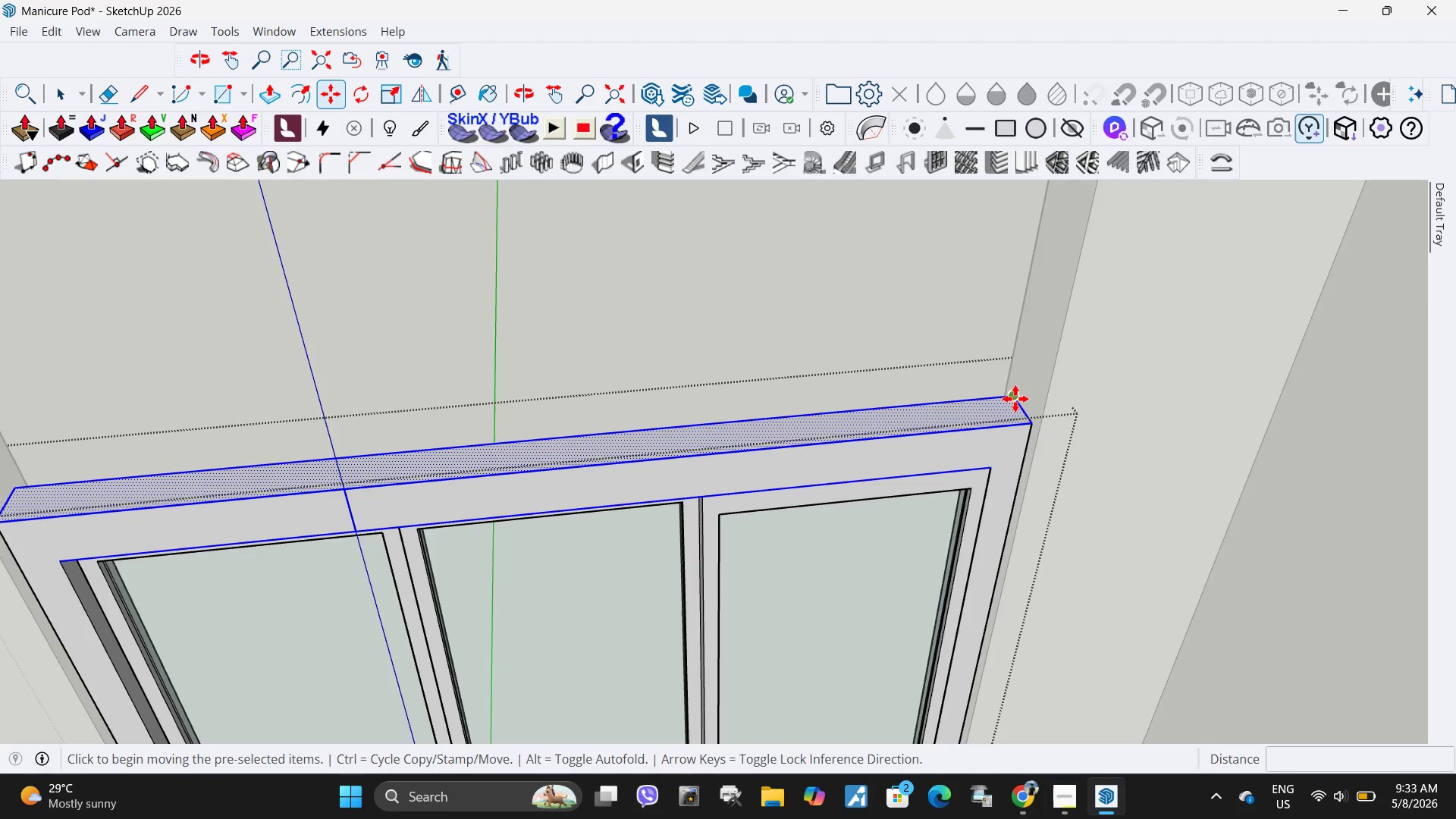 
scroll: coordinate [1032, 388], scroll_direction: up, amount: 9.0
 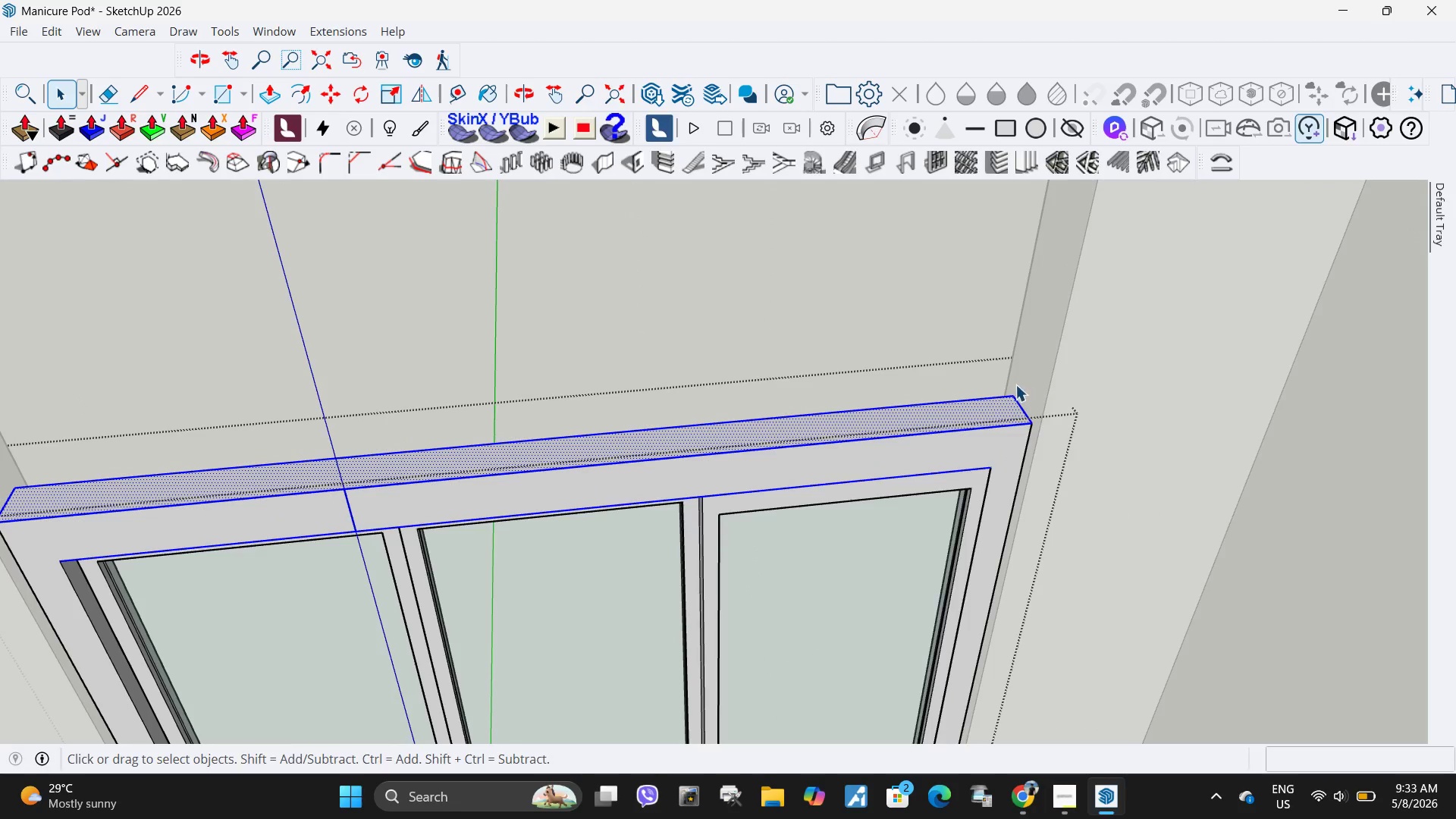 
left_click([1015, 399])
 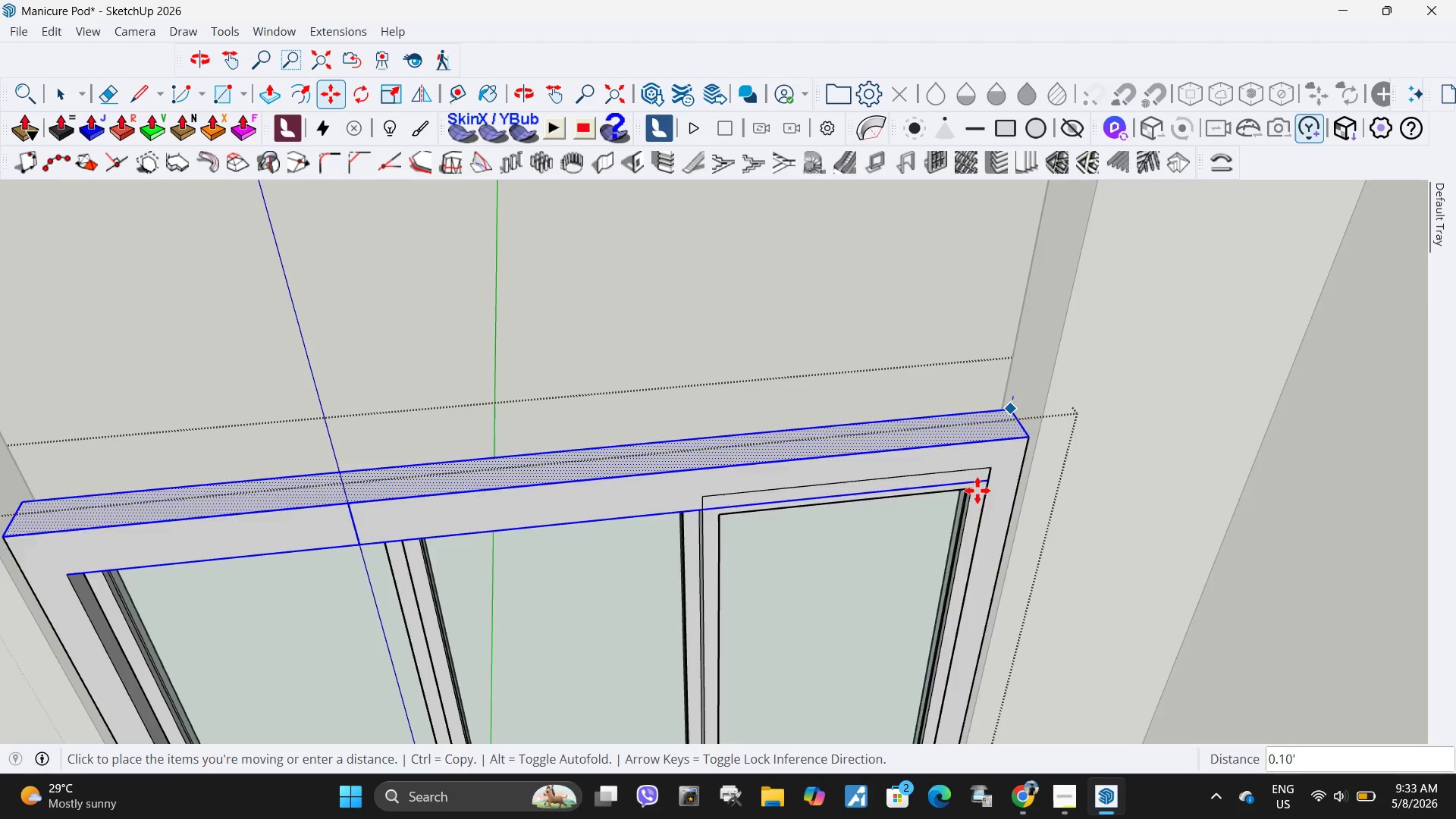 
scroll: coordinate [970, 510], scroll_direction: down, amount: 12.0
 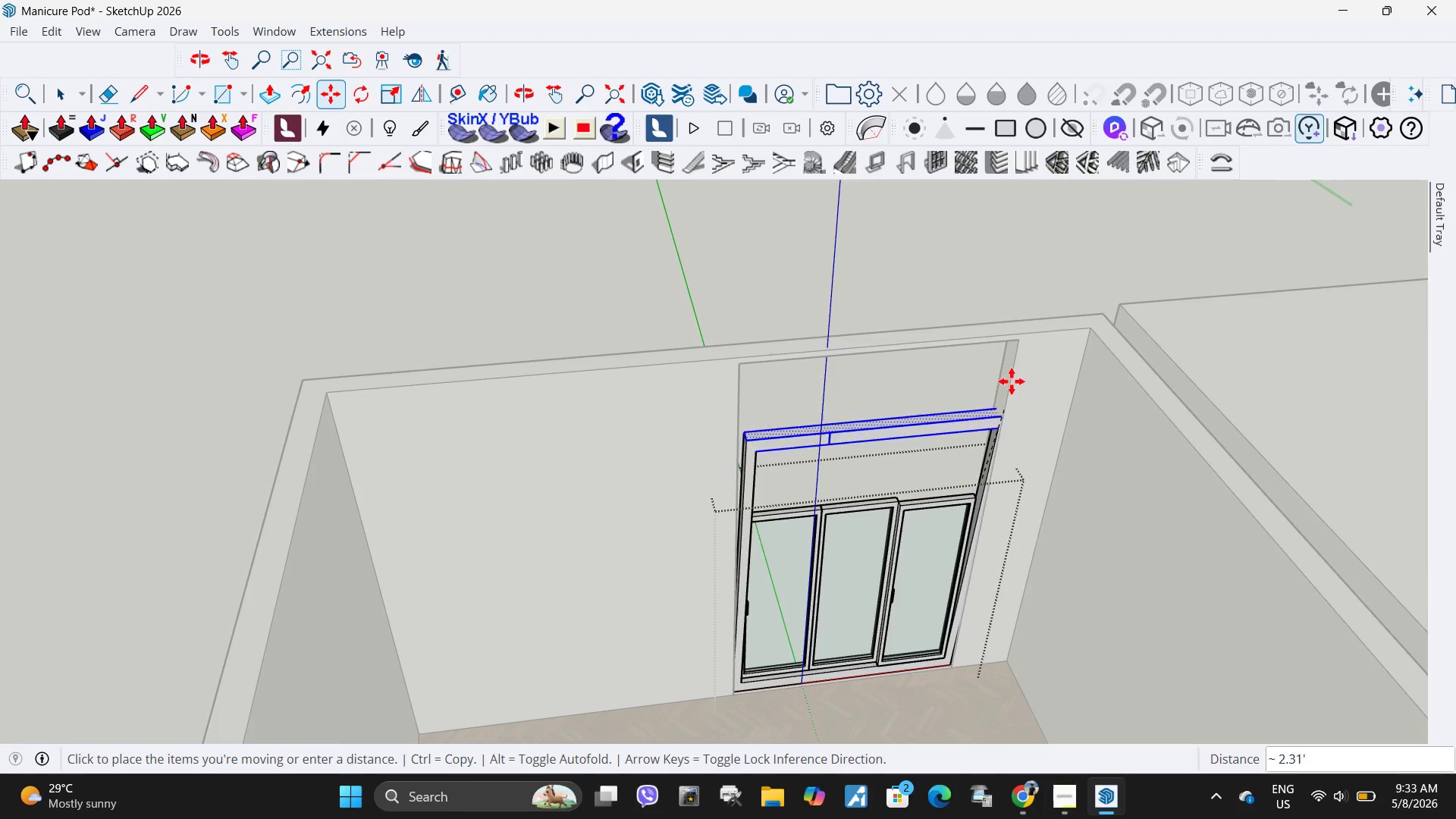 
key(Escape)
 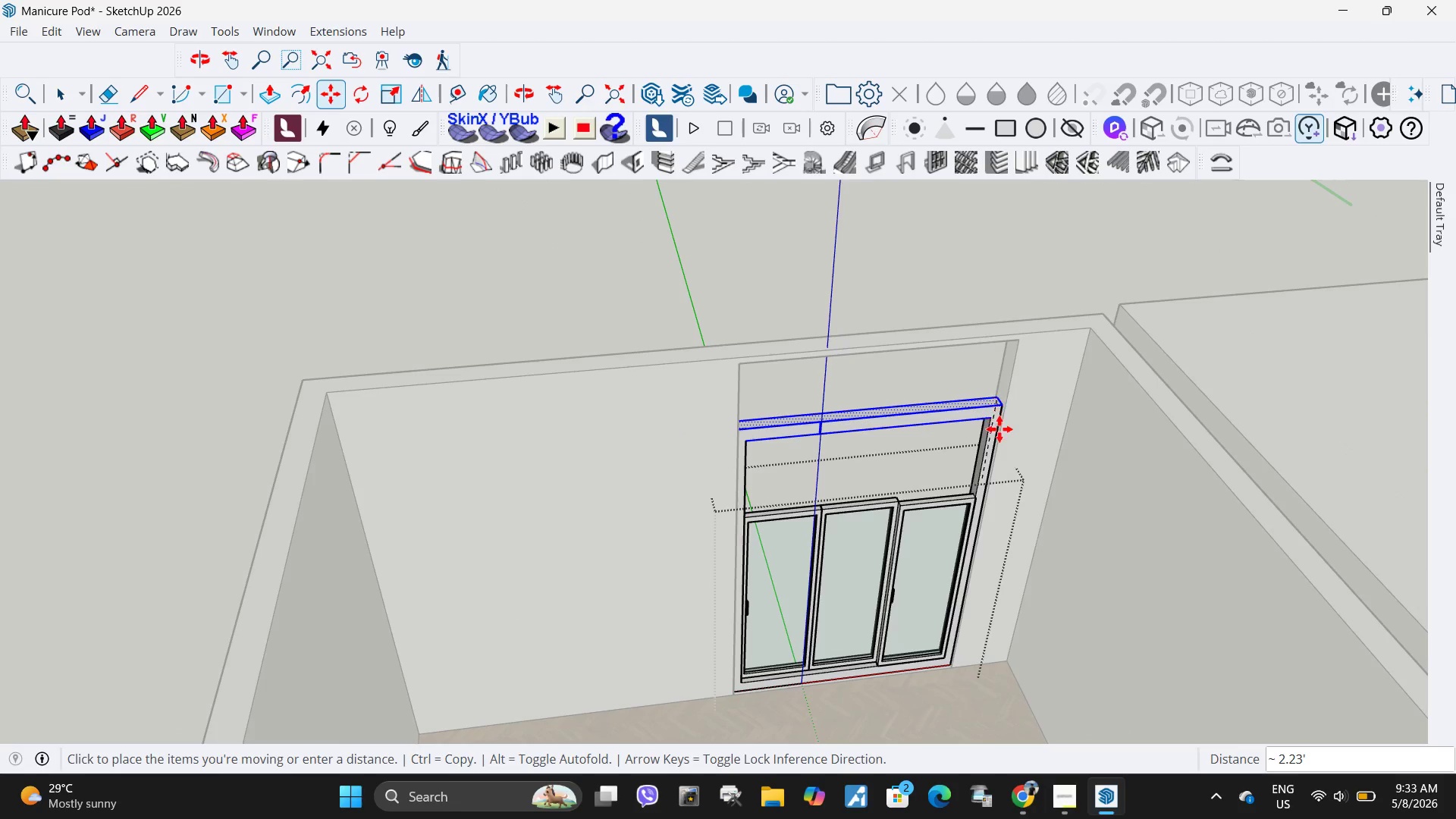 
scroll: coordinate [984, 510], scroll_direction: up, amount: 10.0
 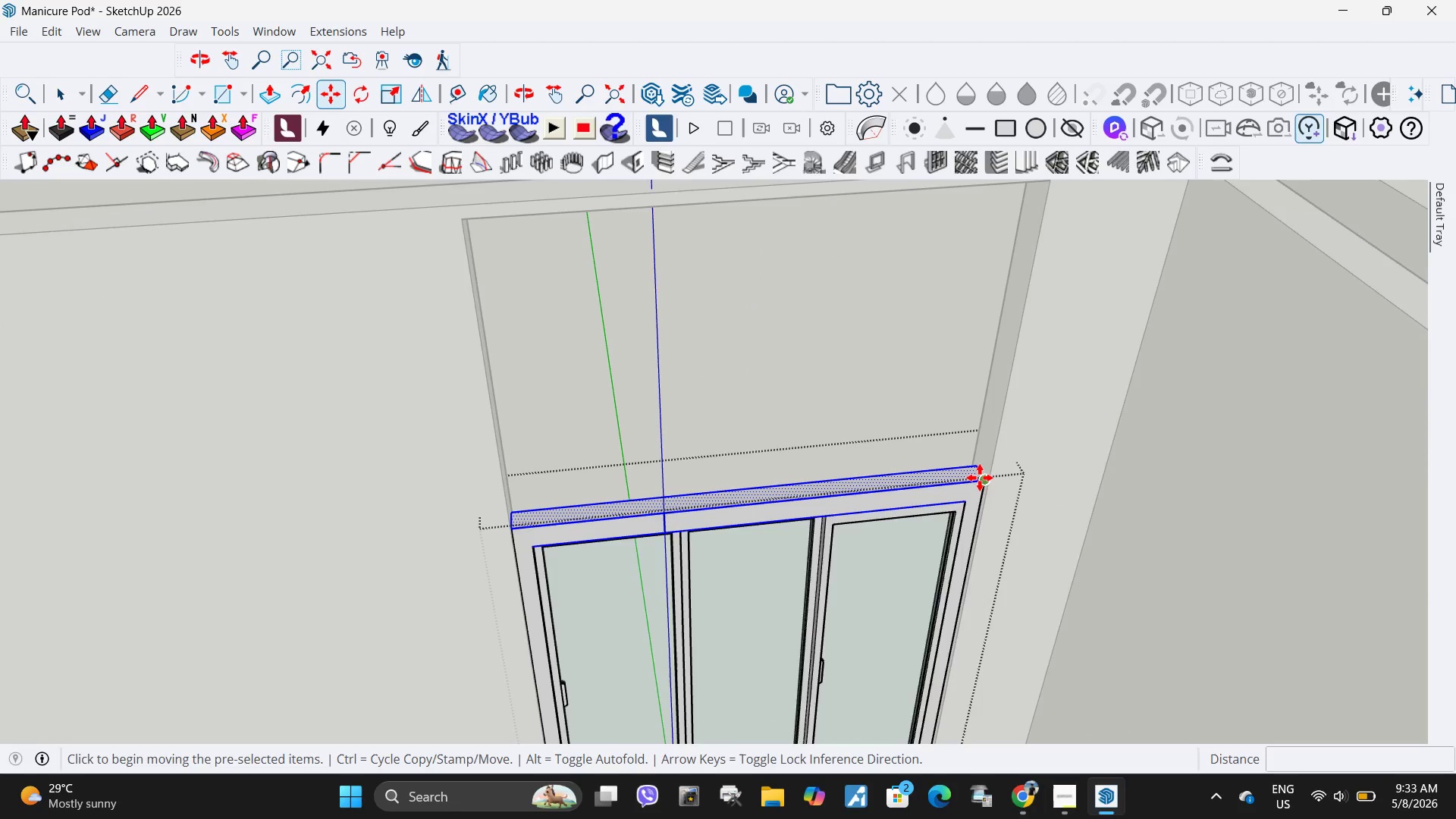 
left_click([980, 478])
 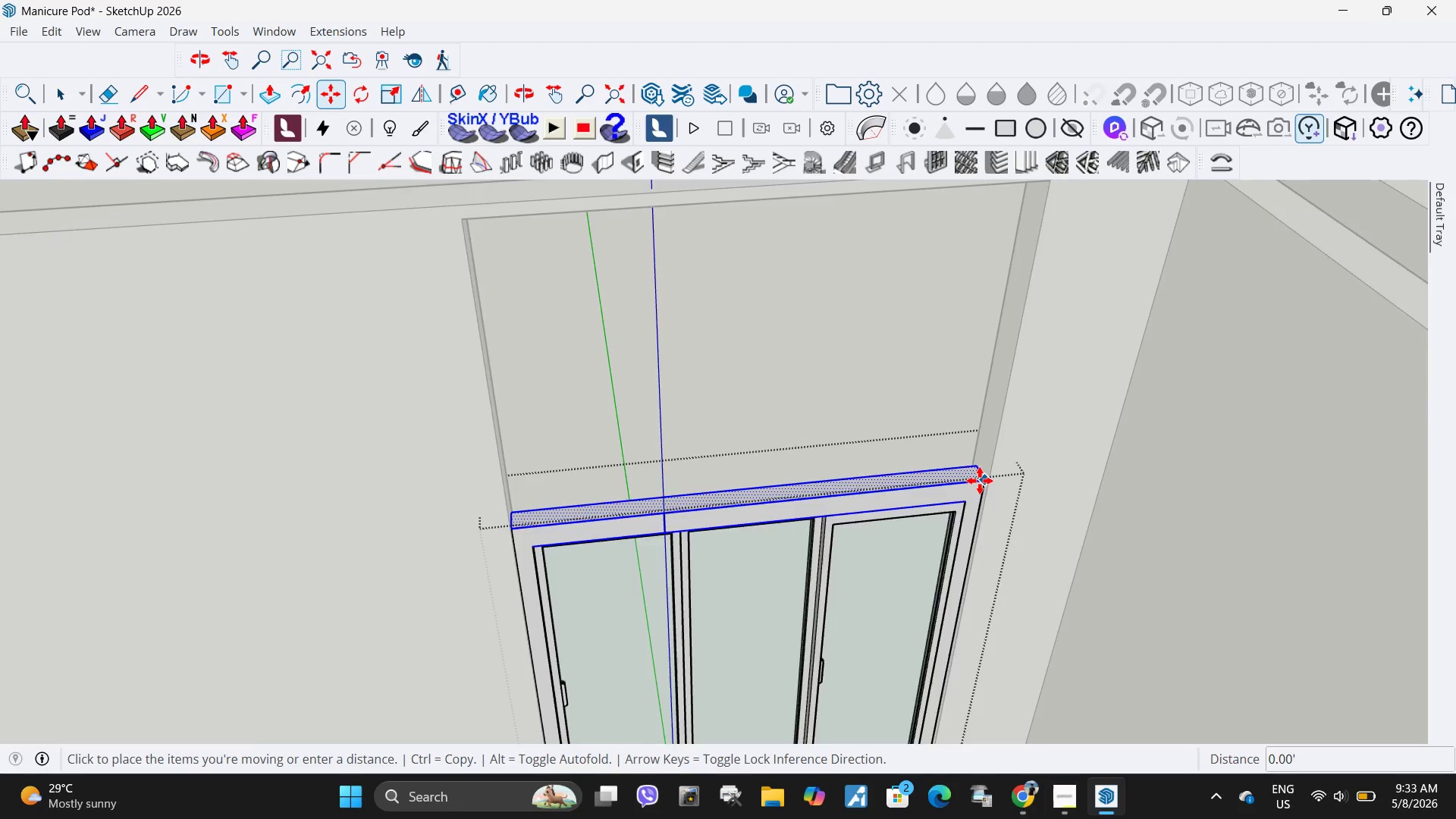 
scroll: coordinate [979, 489], scroll_direction: down, amount: 11.0
 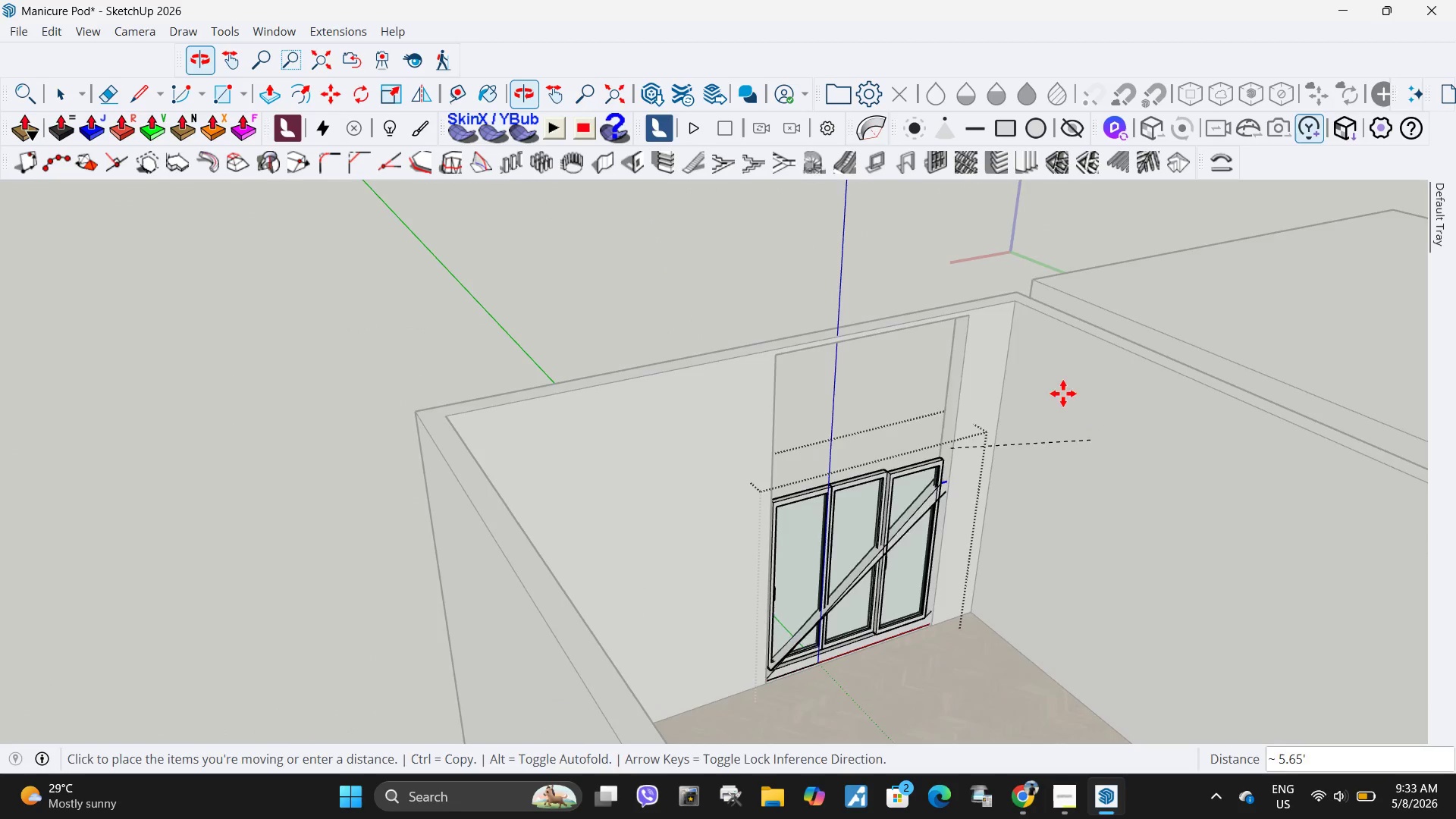 
scroll: coordinate [899, 318], scroll_direction: up, amount: 16.0
 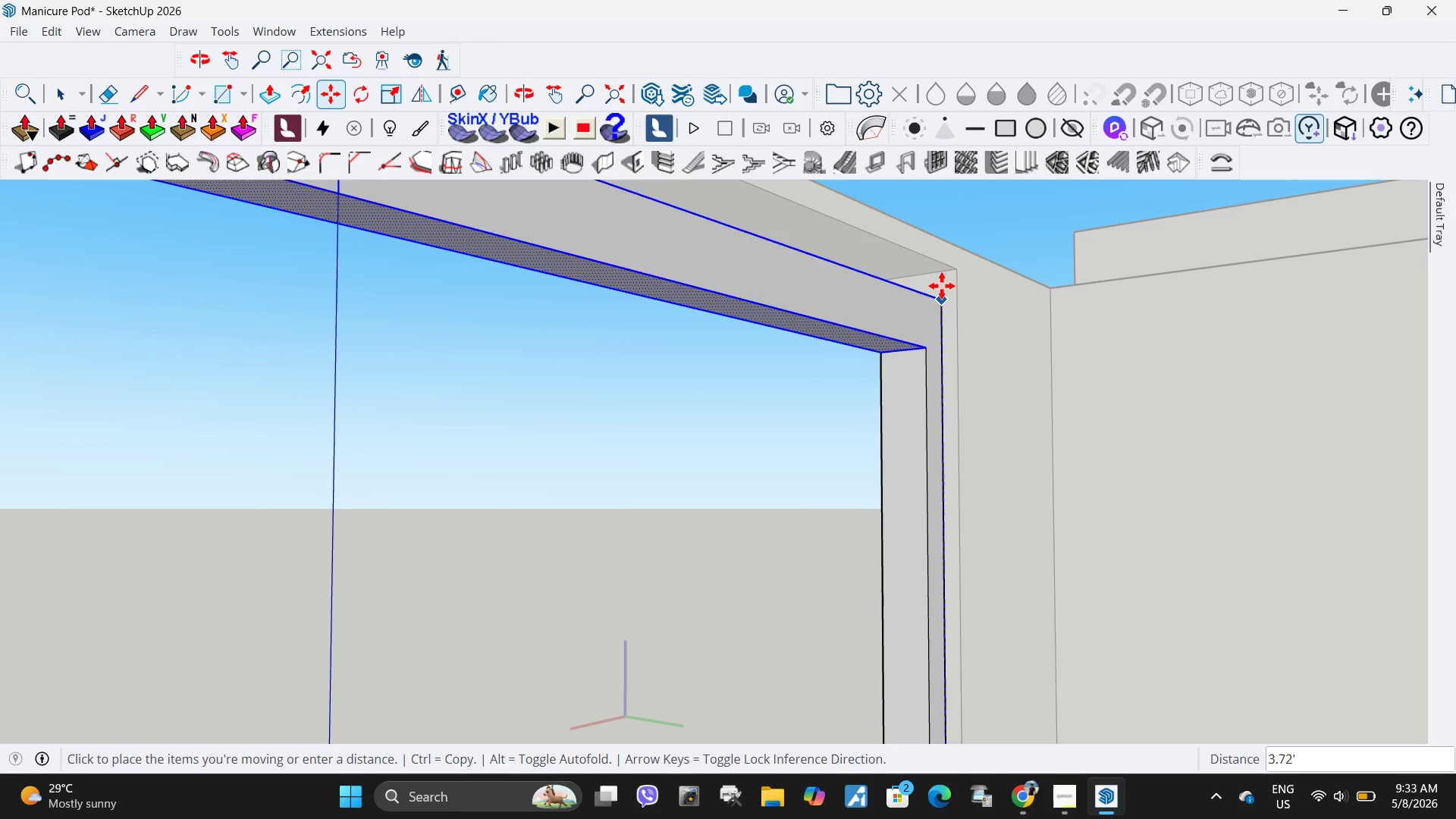 
left_click([944, 275])
 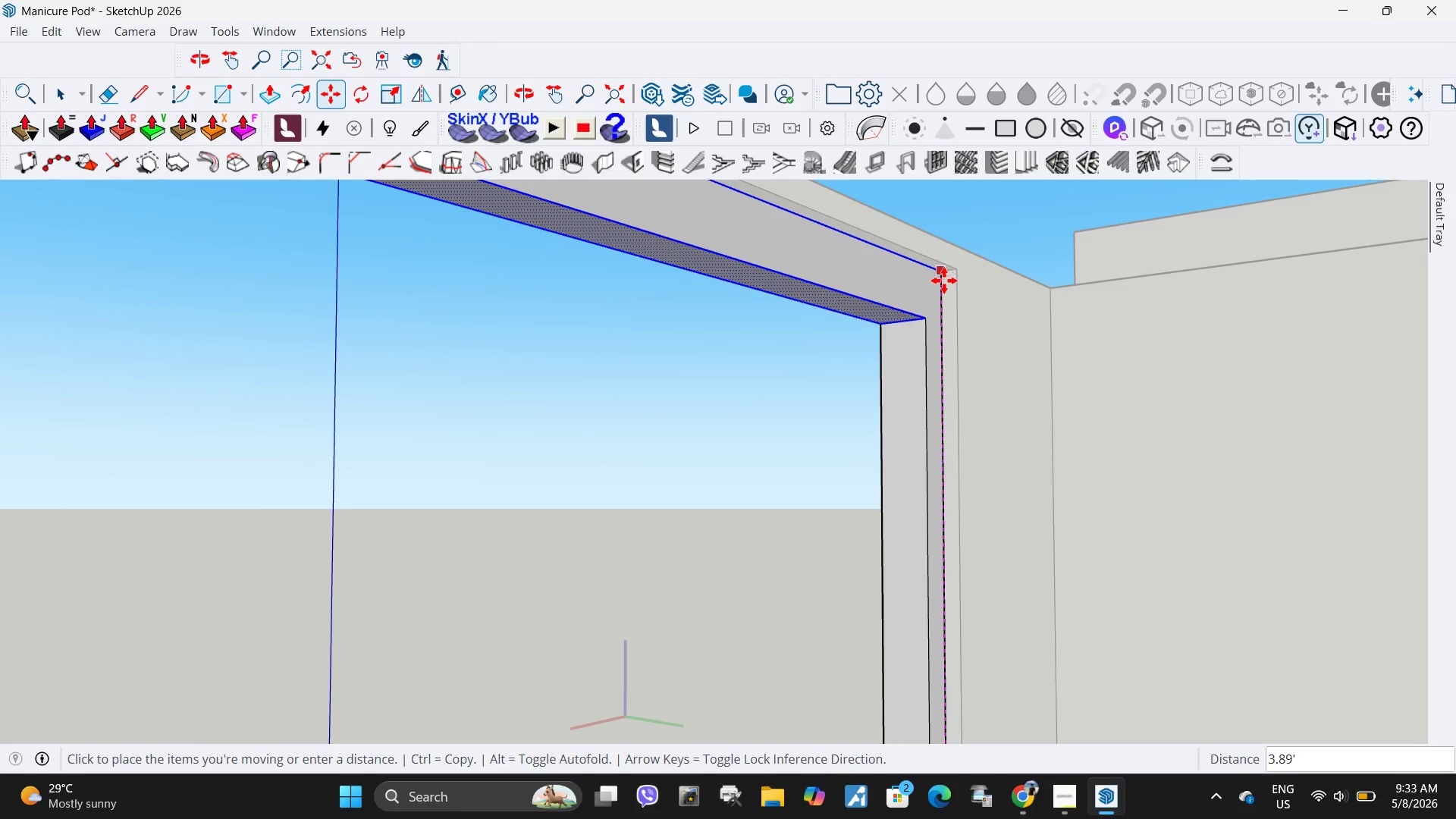 
scroll: coordinate [944, 276], scroll_direction: down, amount: 3.0
 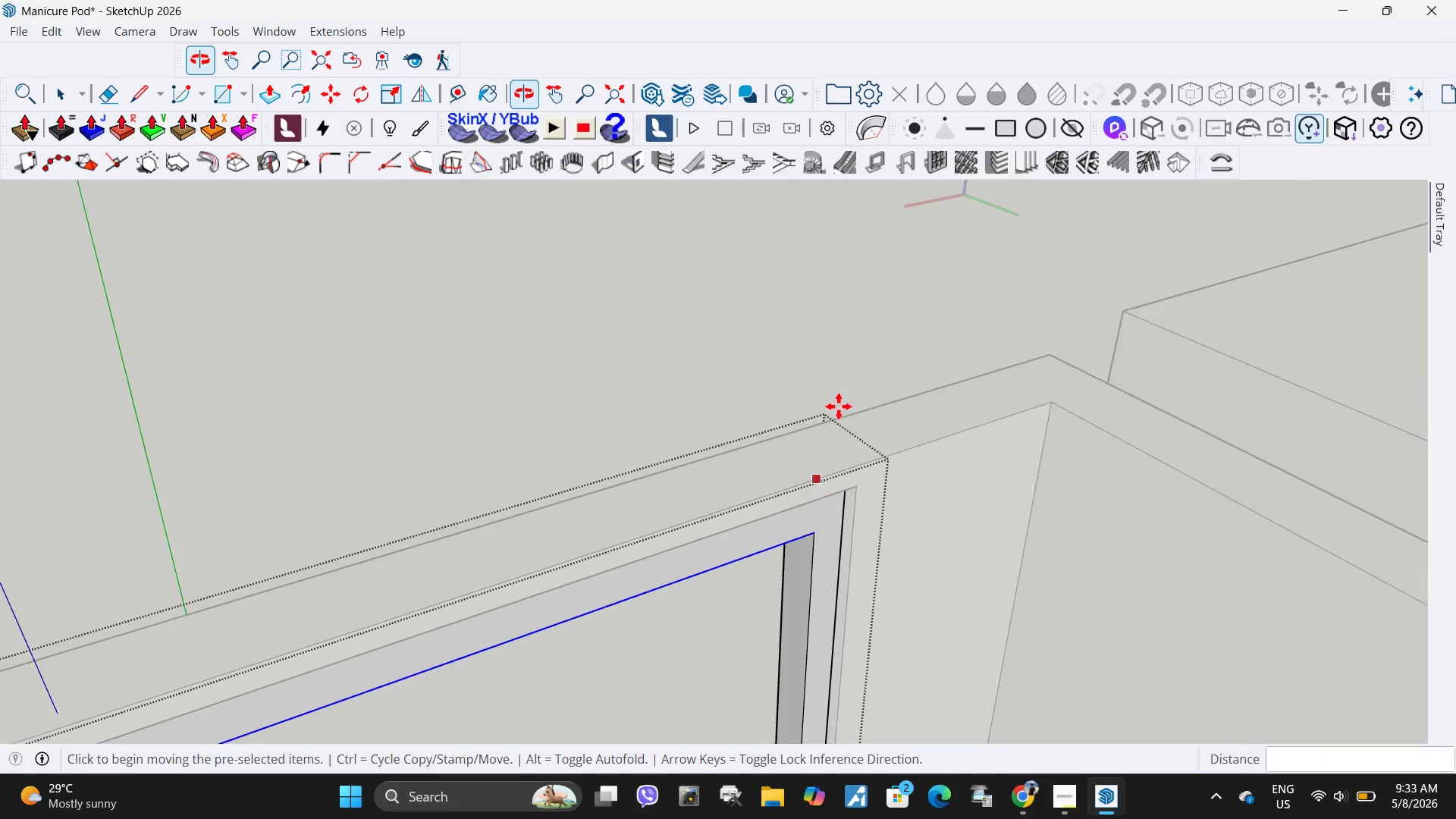 
key(Space)
 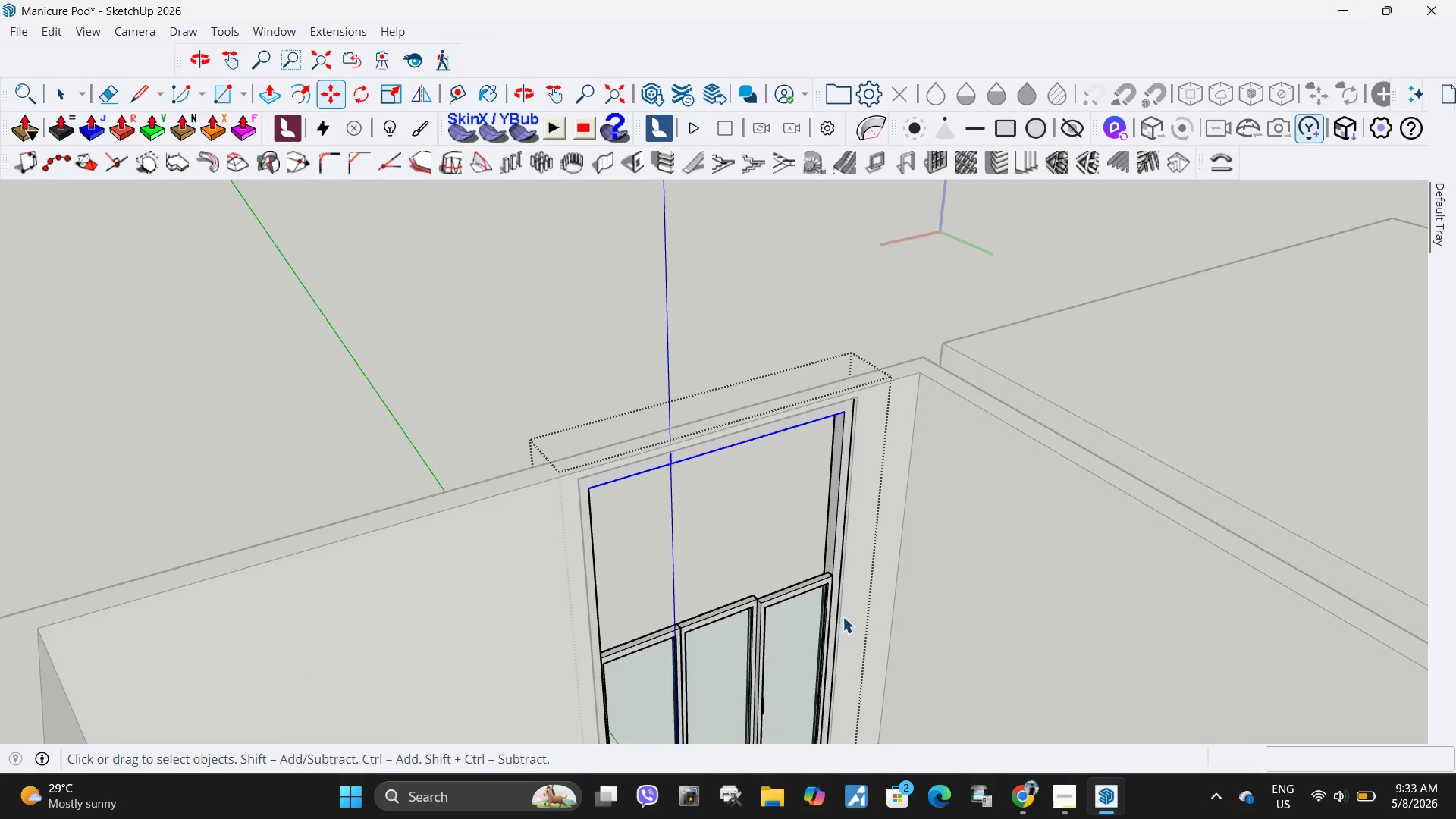 
key(Escape)
 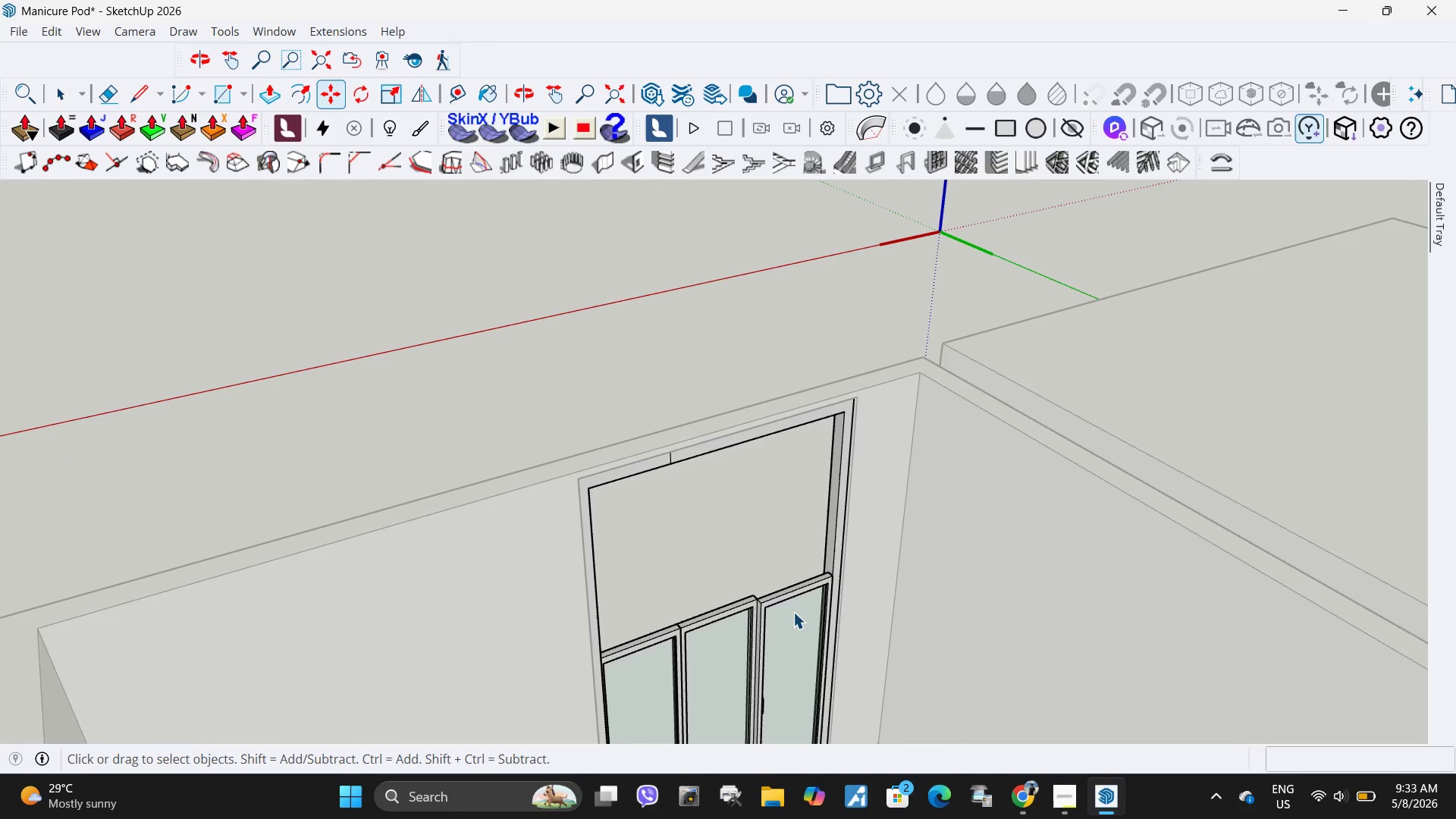 
scroll: coordinate [864, 353], scroll_direction: down, amount: 18.0
 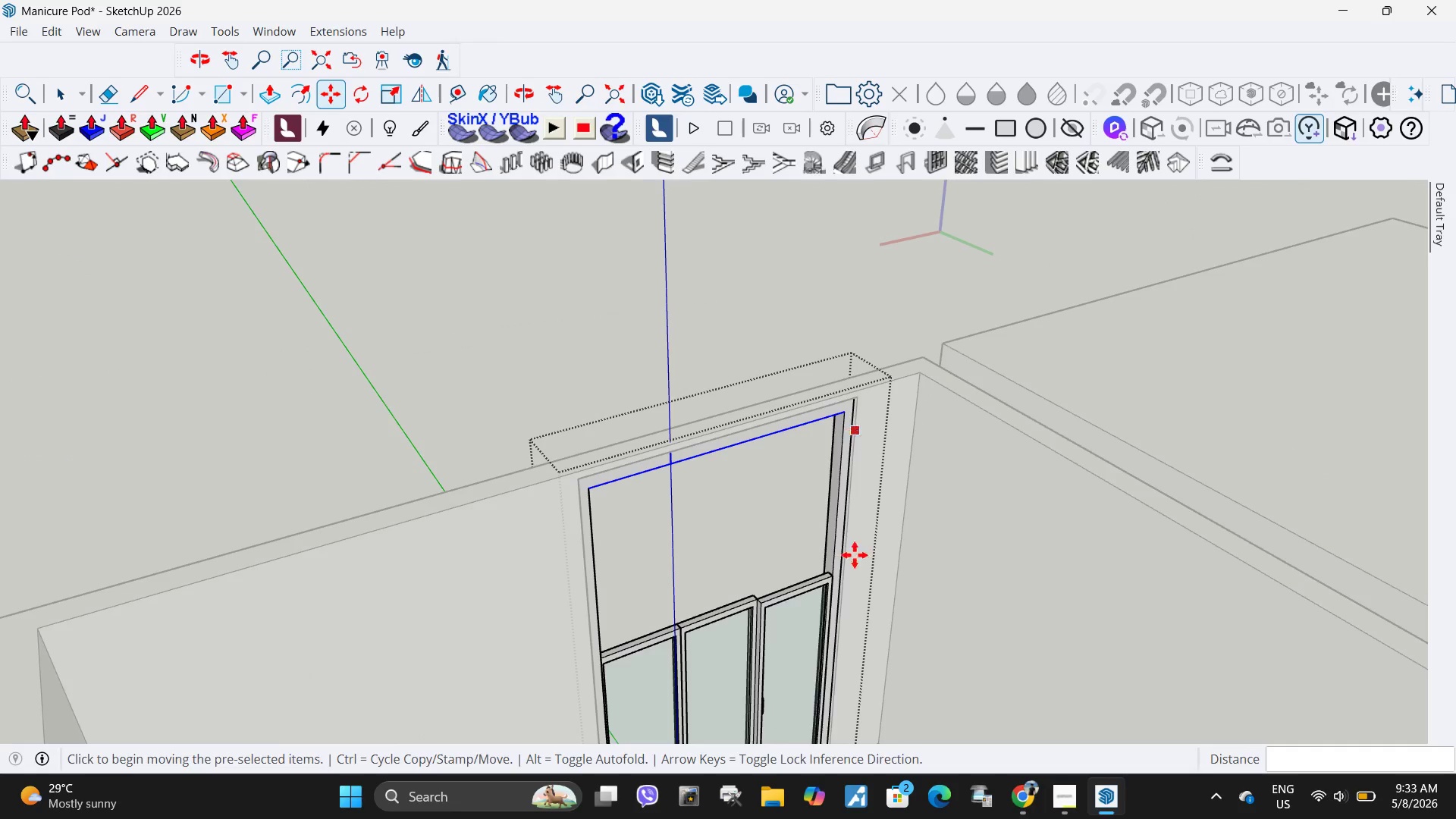 
left_click([793, 612])
 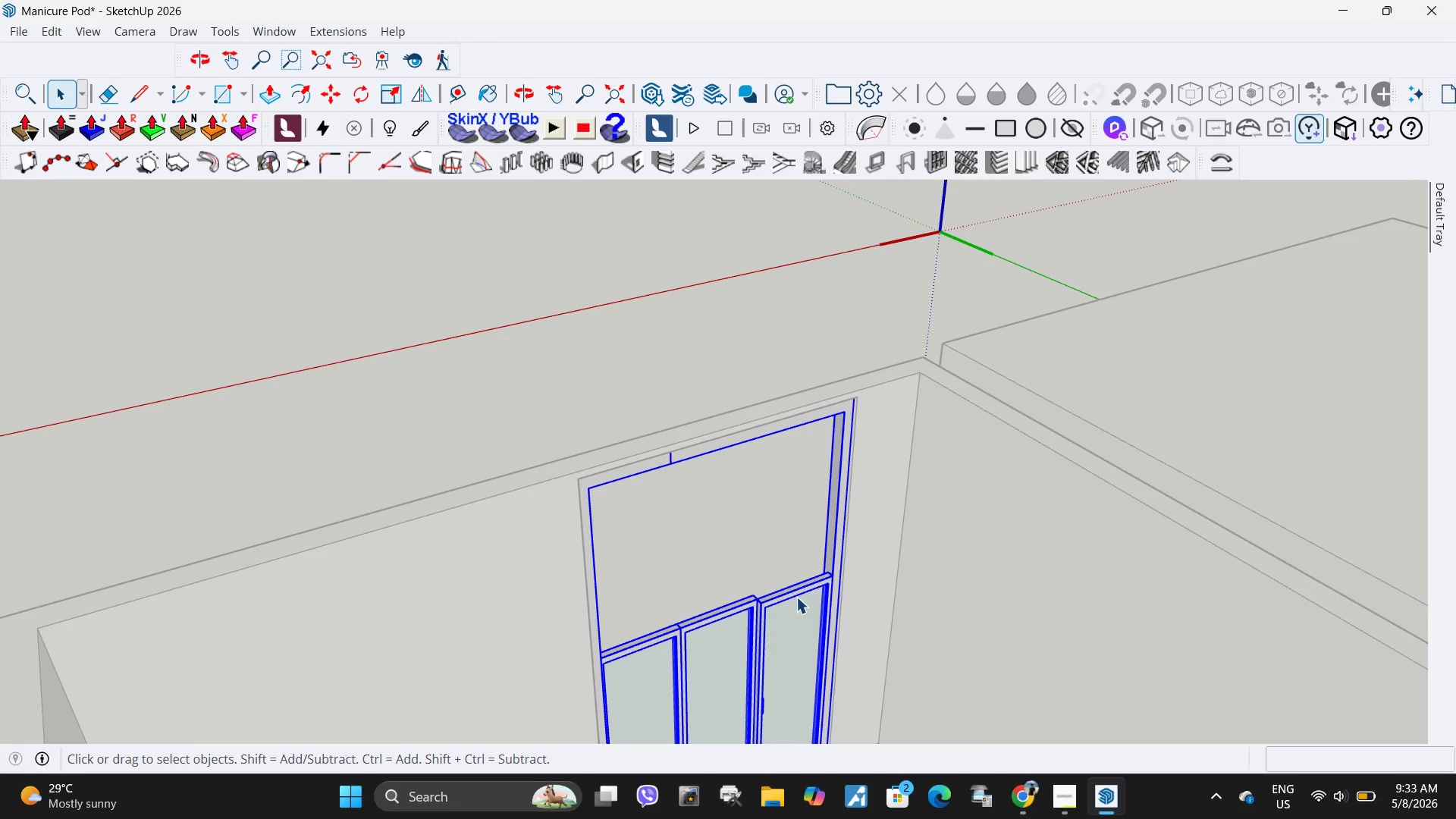 
double_click([796, 597])
 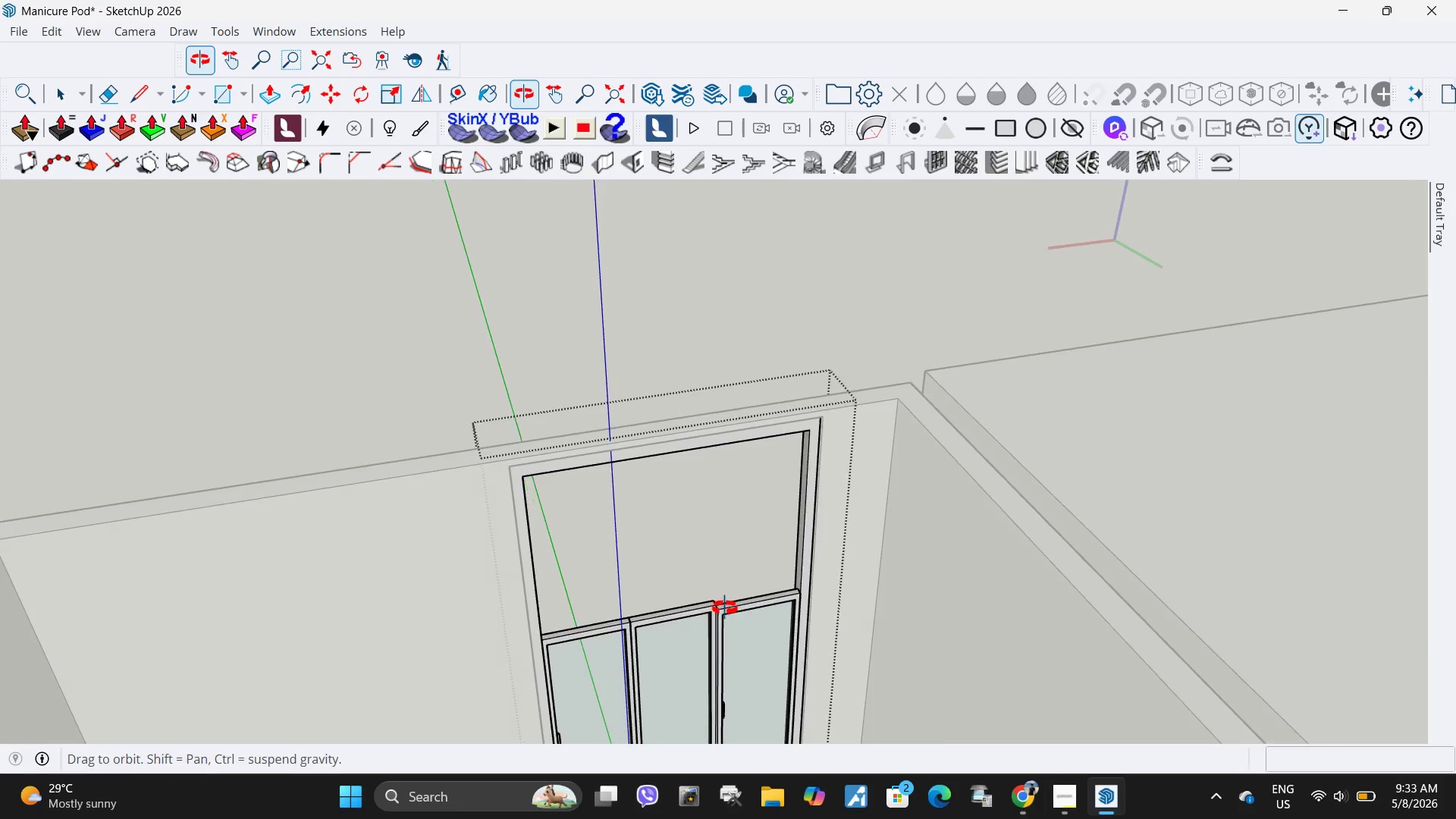 
left_click_drag(start_coordinate=[686, 576], to_coordinate=[855, 637])
 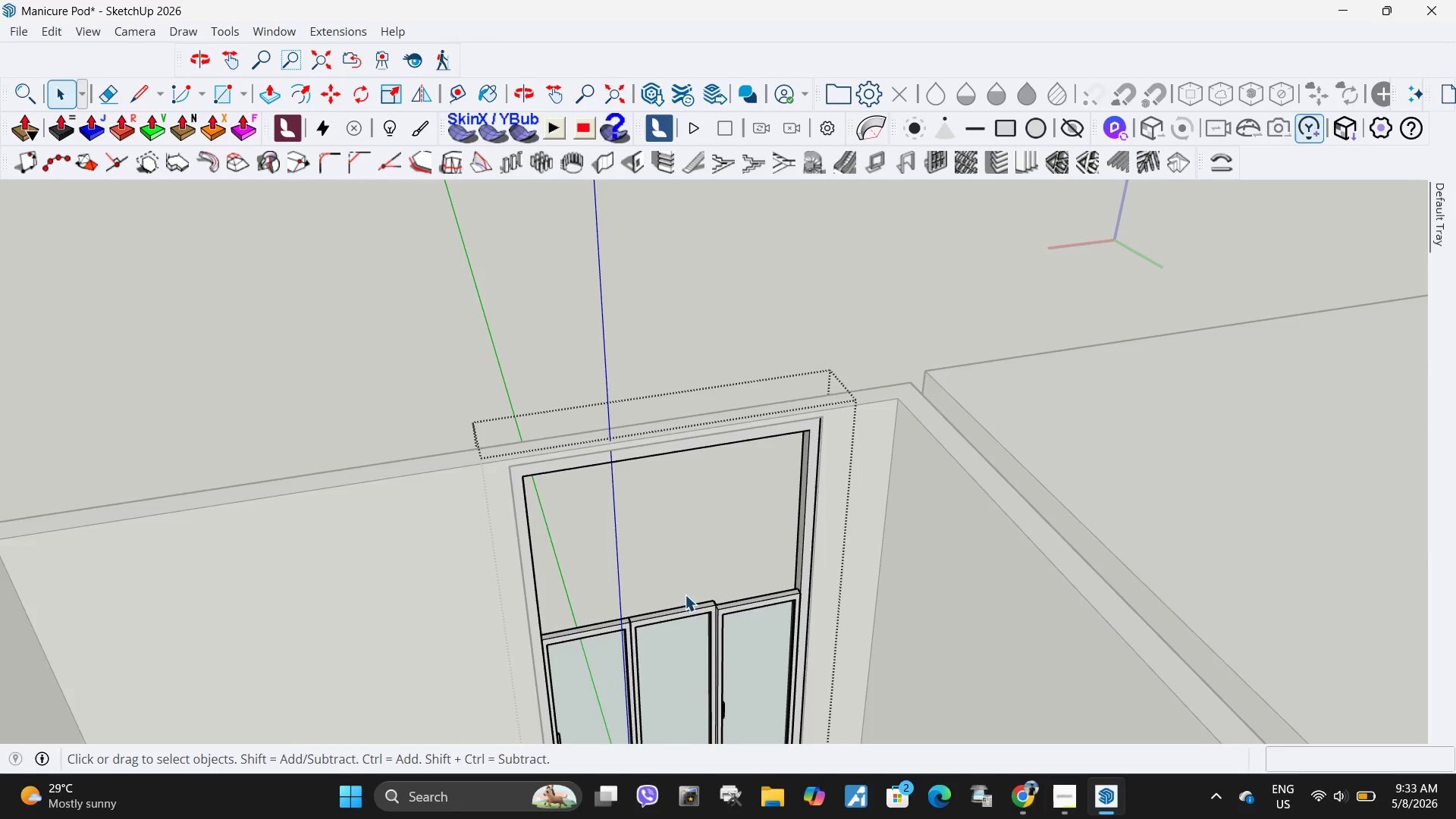 
left_click_drag(start_coordinate=[701, 568], to_coordinate=[968, 696])
 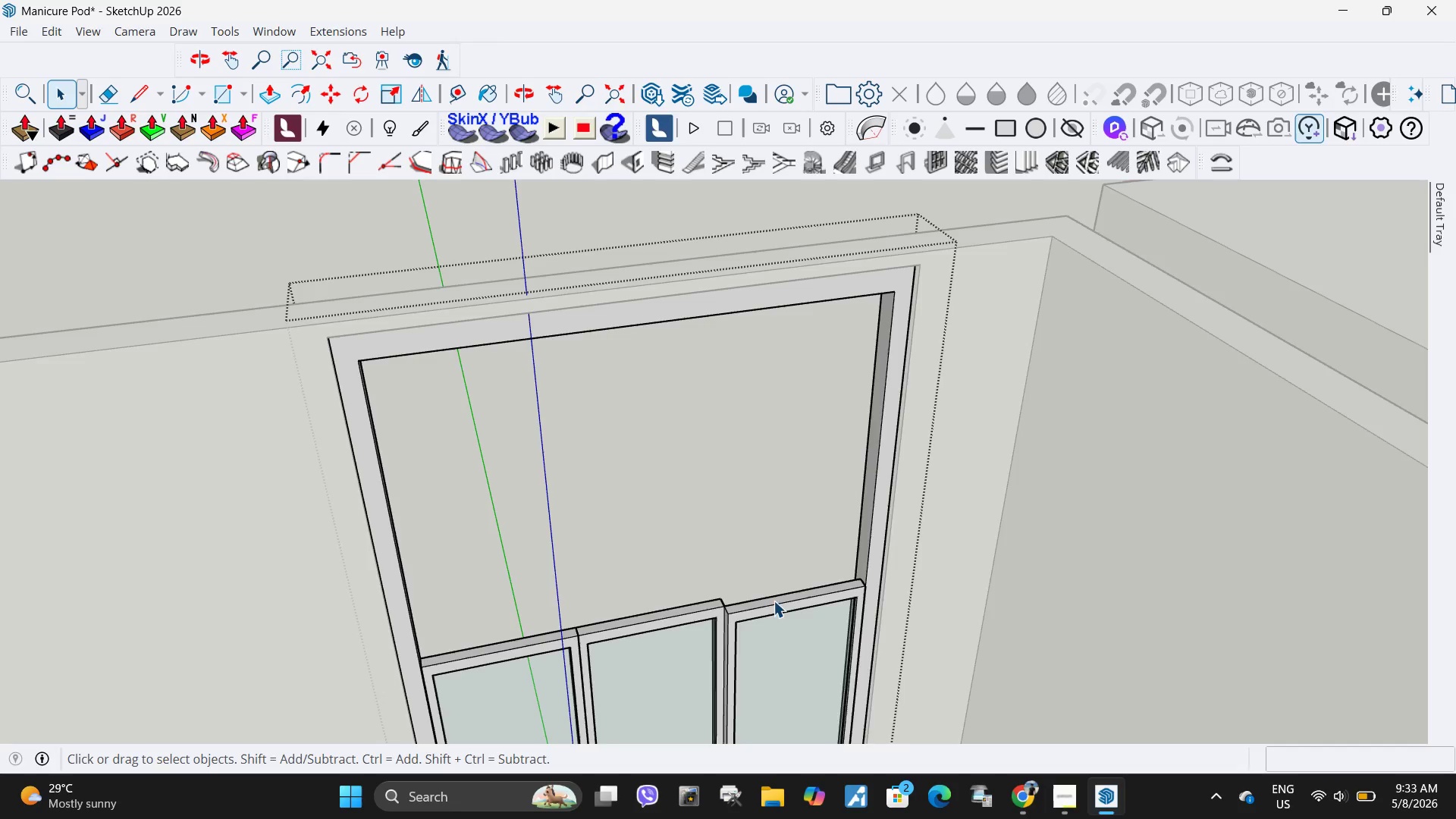 
scroll: coordinate [704, 604], scroll_direction: up, amount: 5.0
 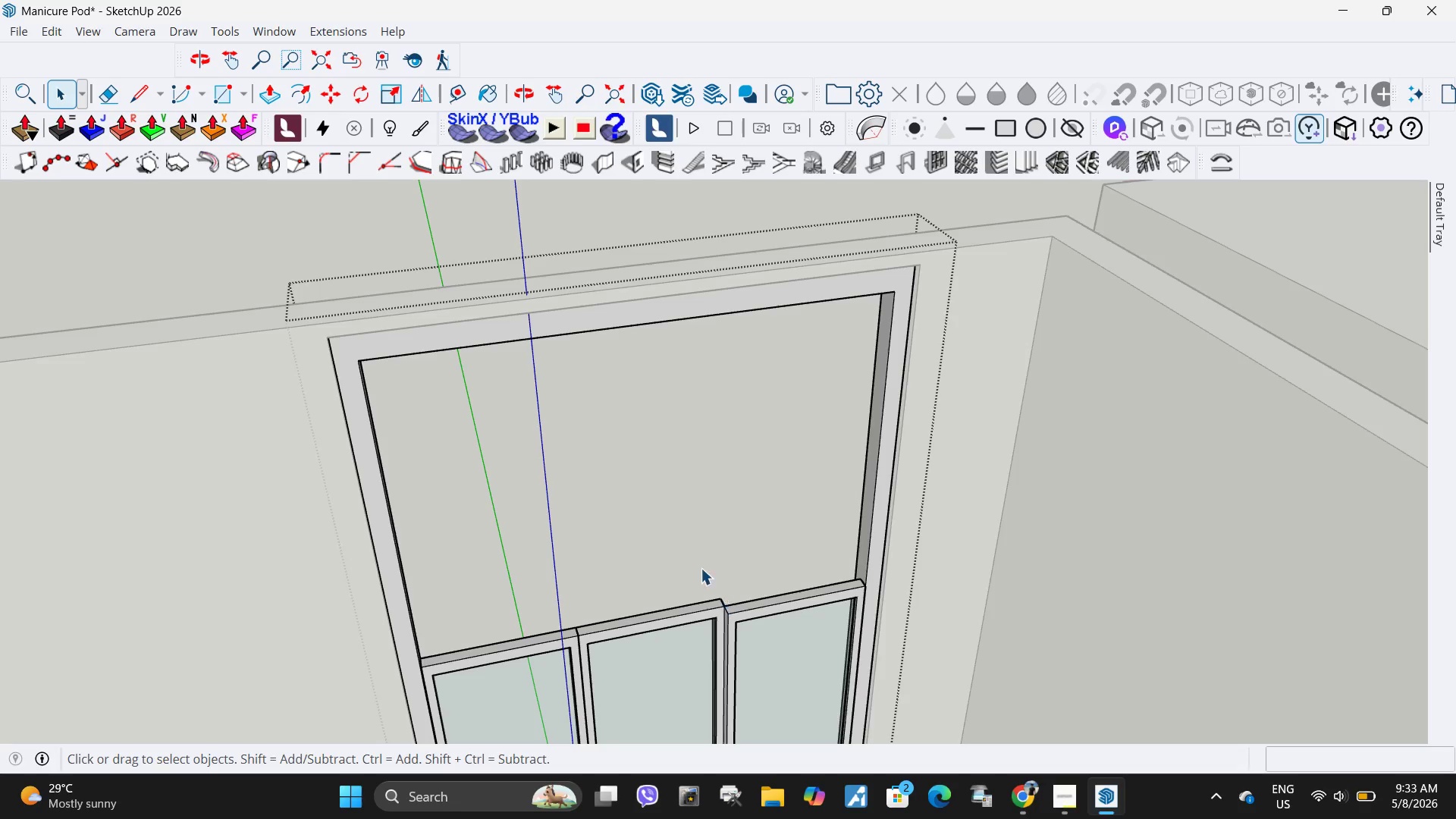 
double_click([774, 601])
 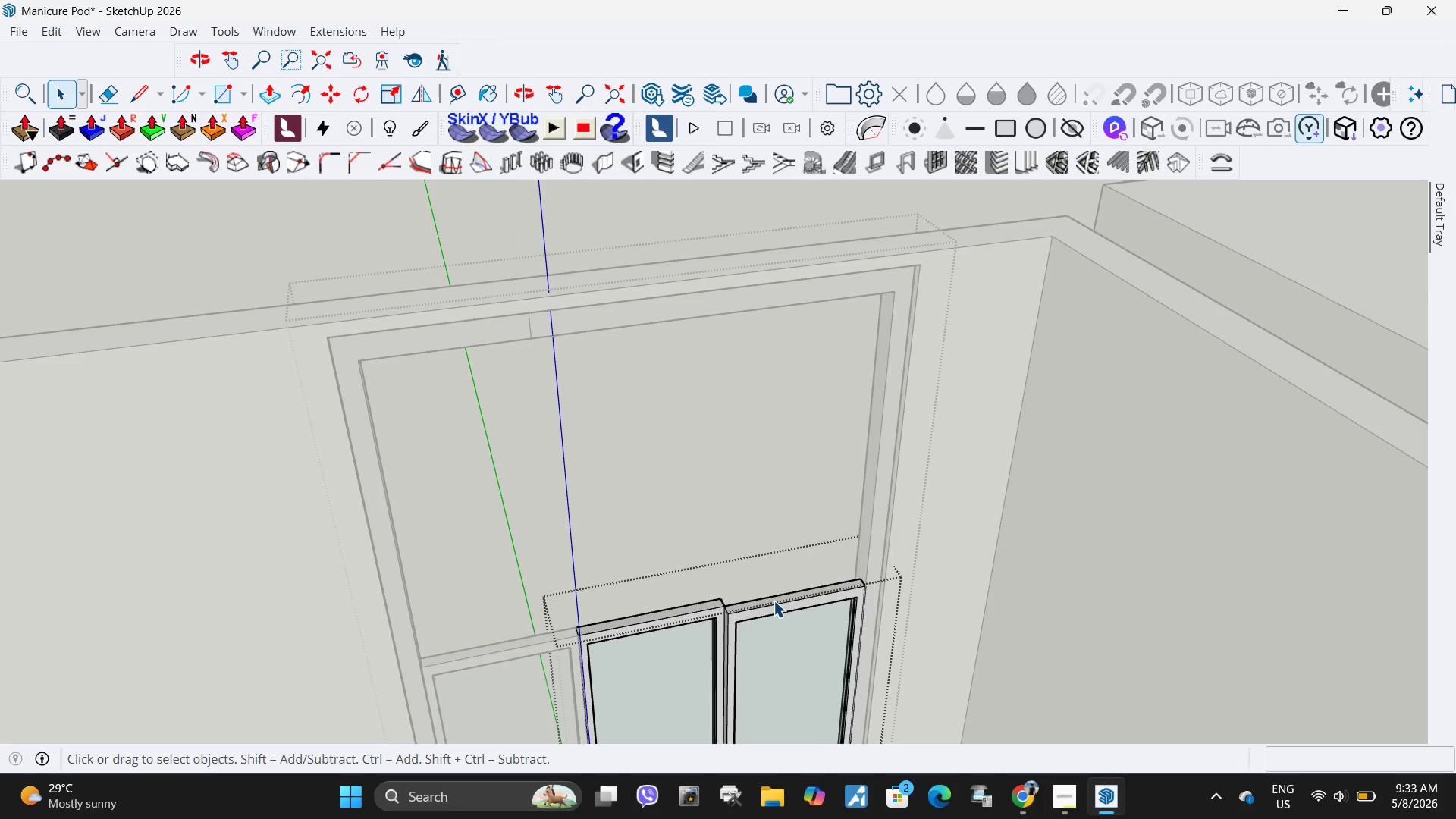 
triple_click([774, 601])
 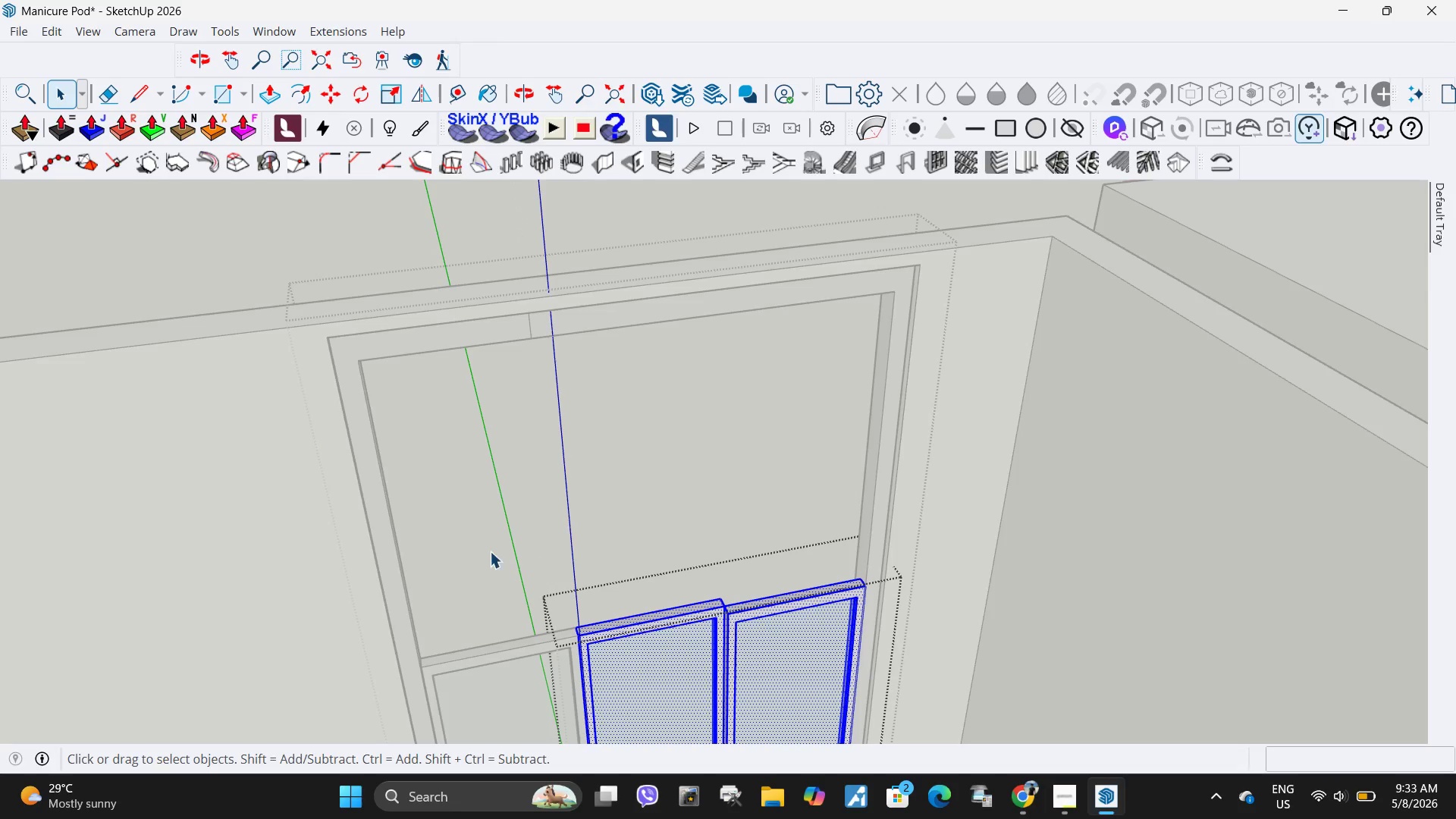 
left_click_drag(start_coordinate=[486, 551], to_coordinate=[1021, 666])
 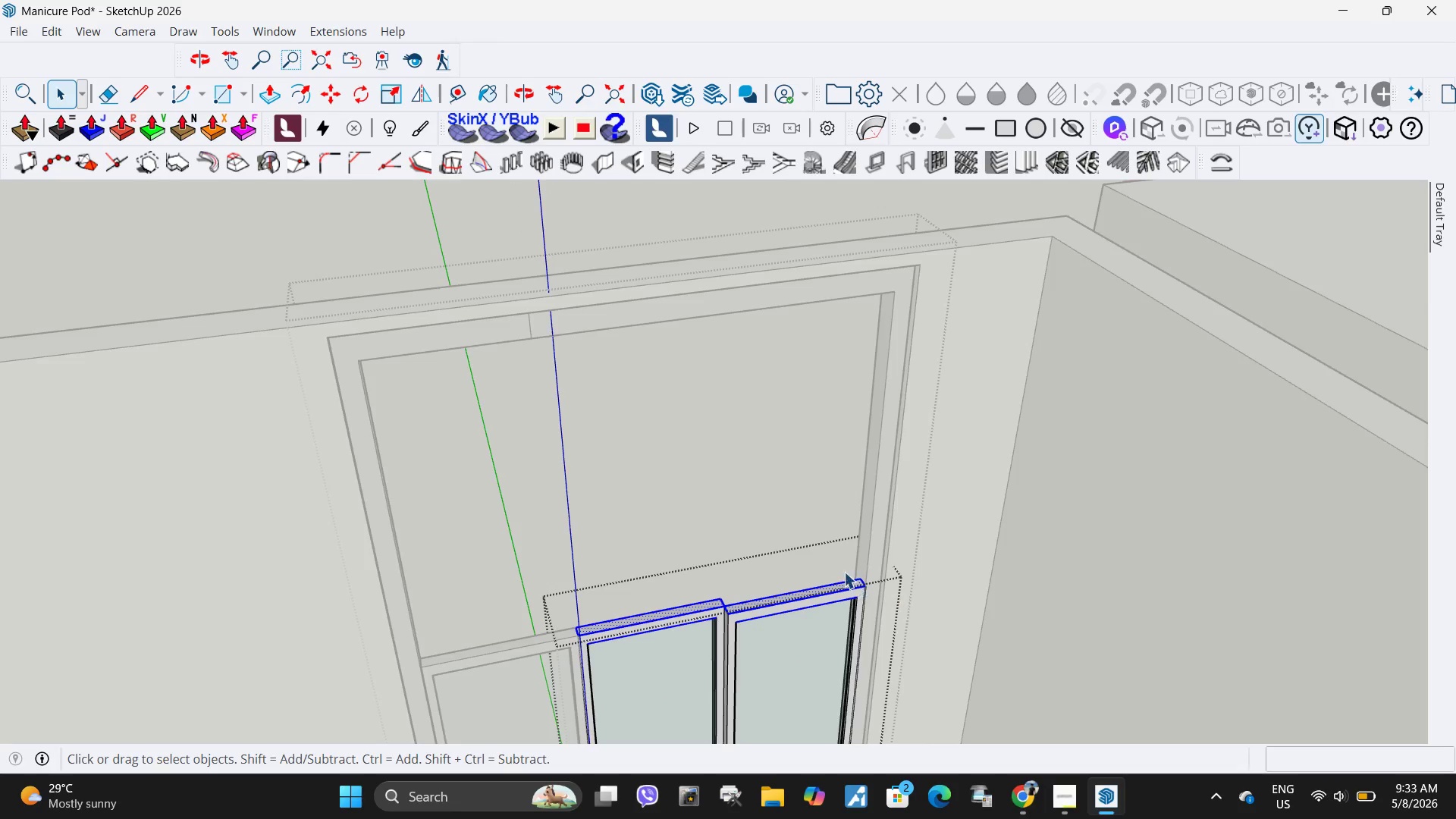 
scroll: coordinate [843, 571], scroll_direction: up, amount: 6.0
 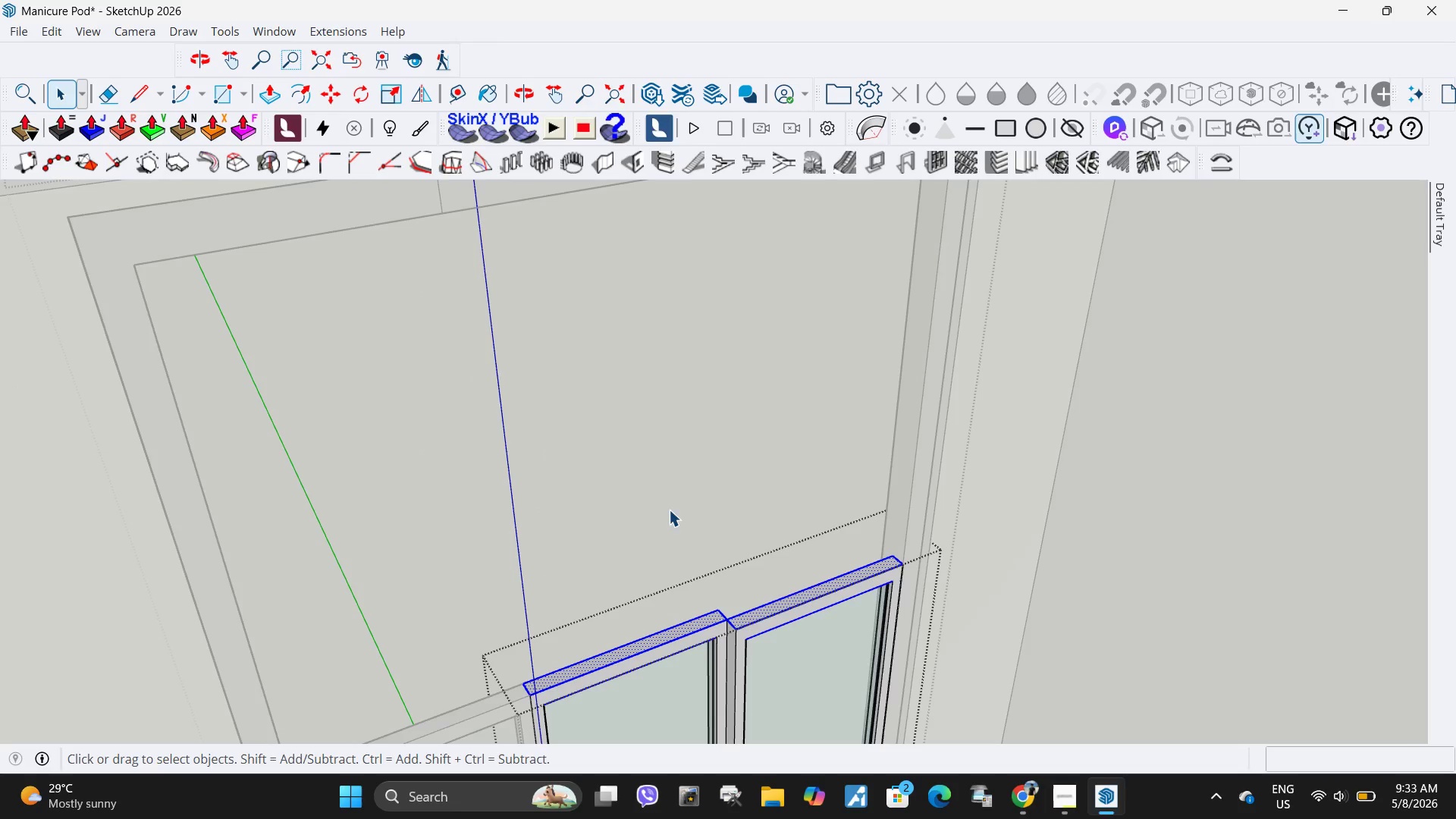 
left_click_drag(start_coordinate=[432, 498], to_coordinate=[1128, 716])
 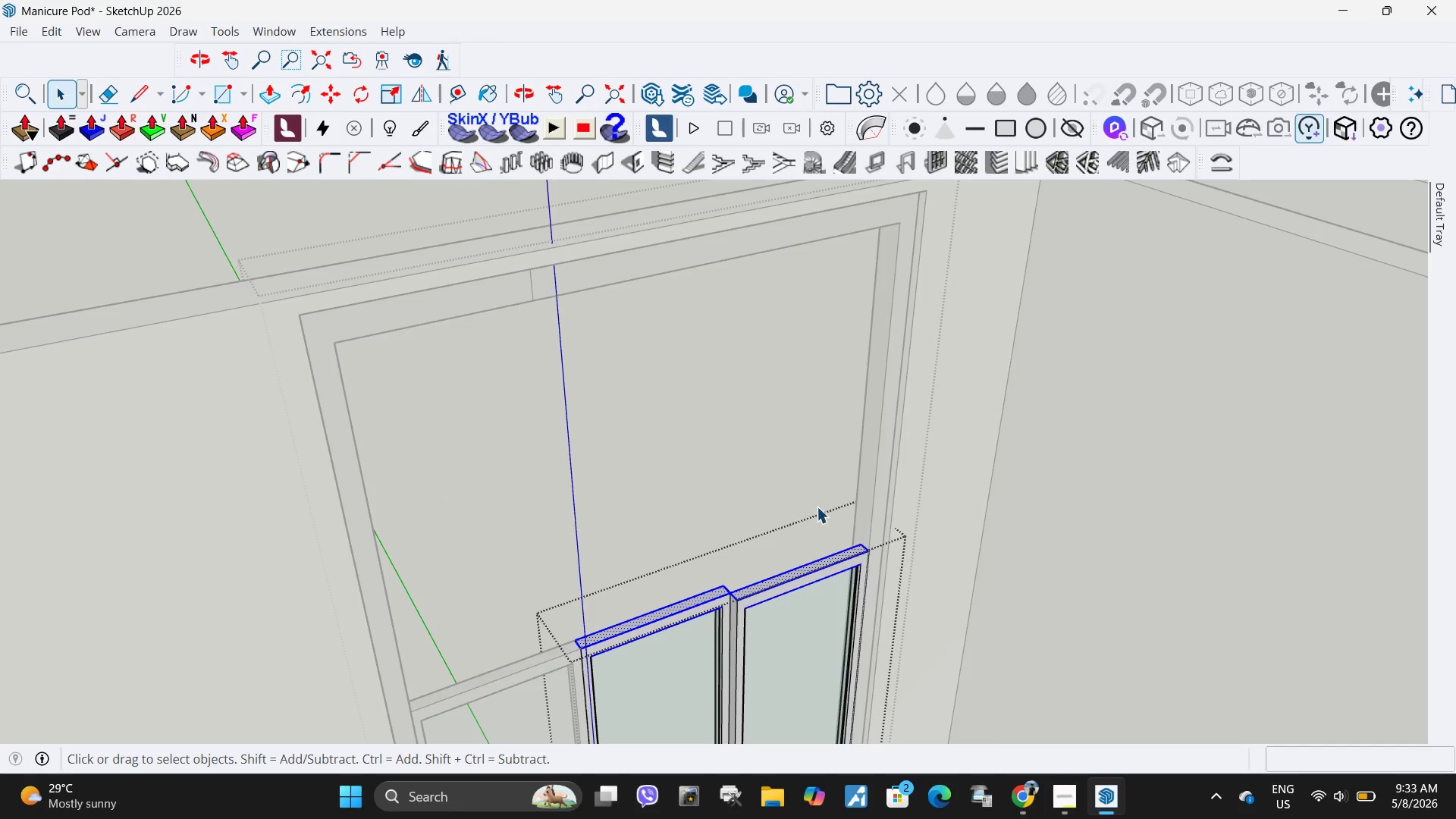 
scroll: coordinate [741, 501], scroll_direction: down, amount: 4.0
 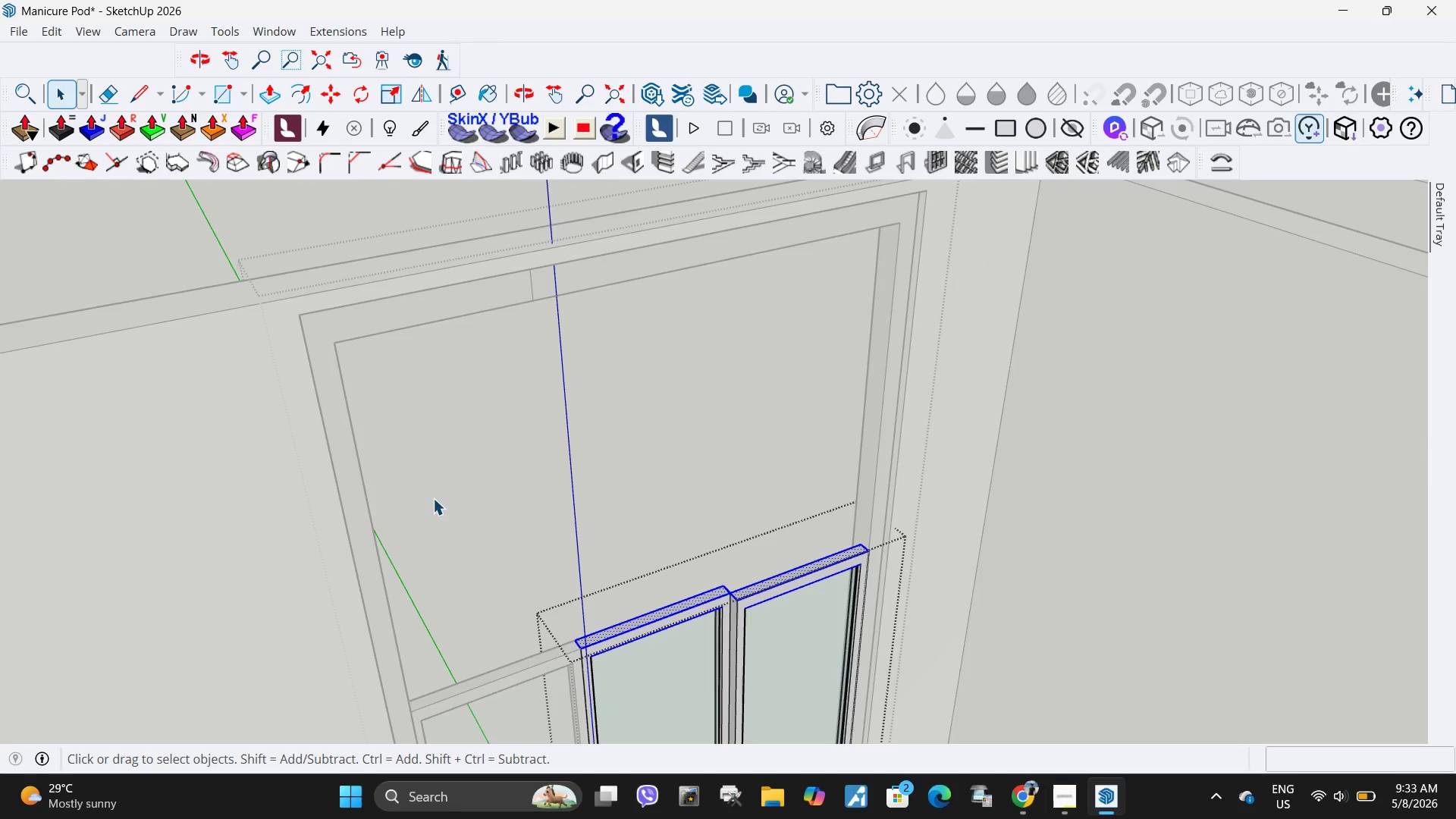 
scroll: coordinate [816, 507], scroll_direction: up, amount: 4.0
 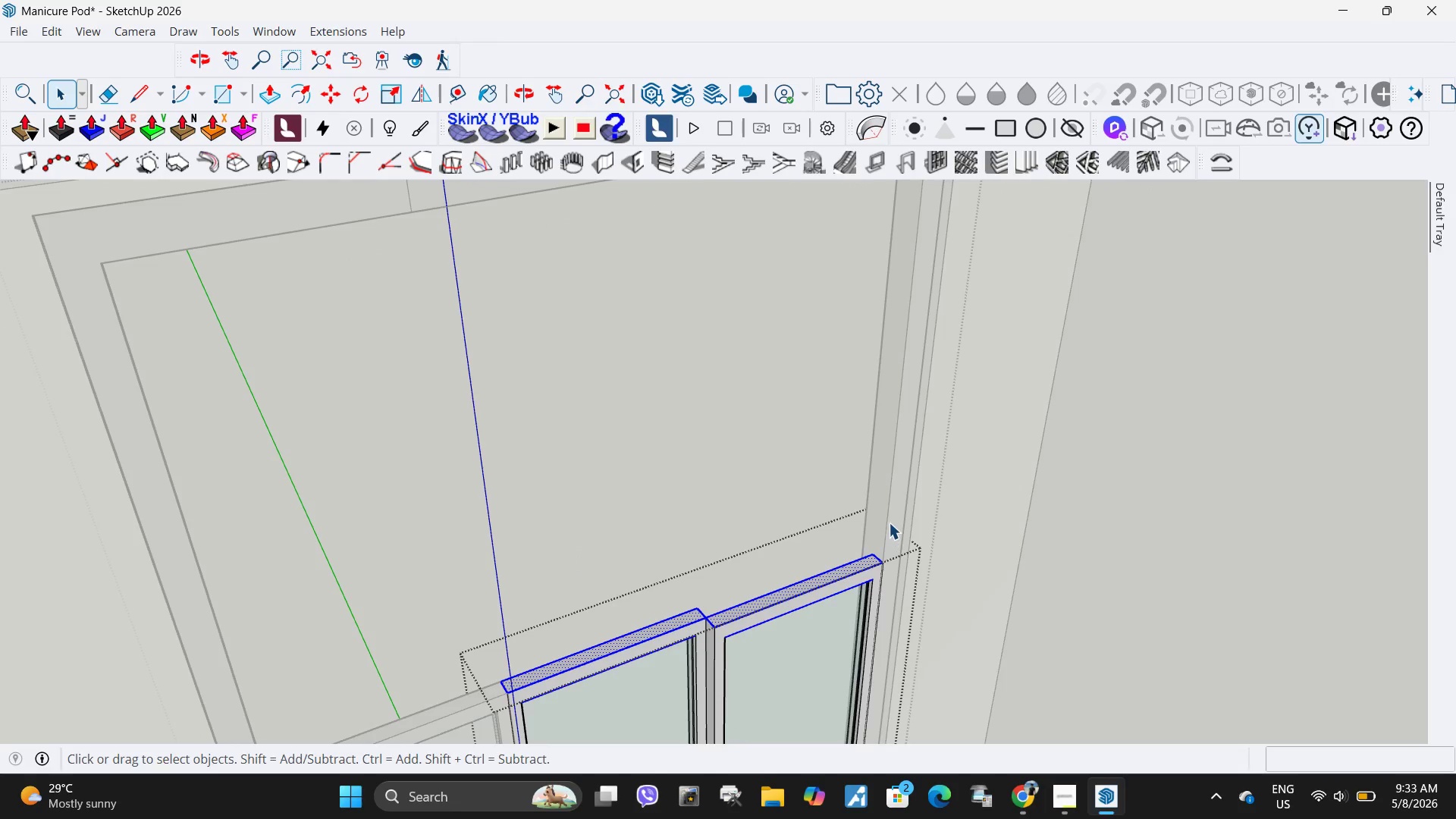 
key(M)
 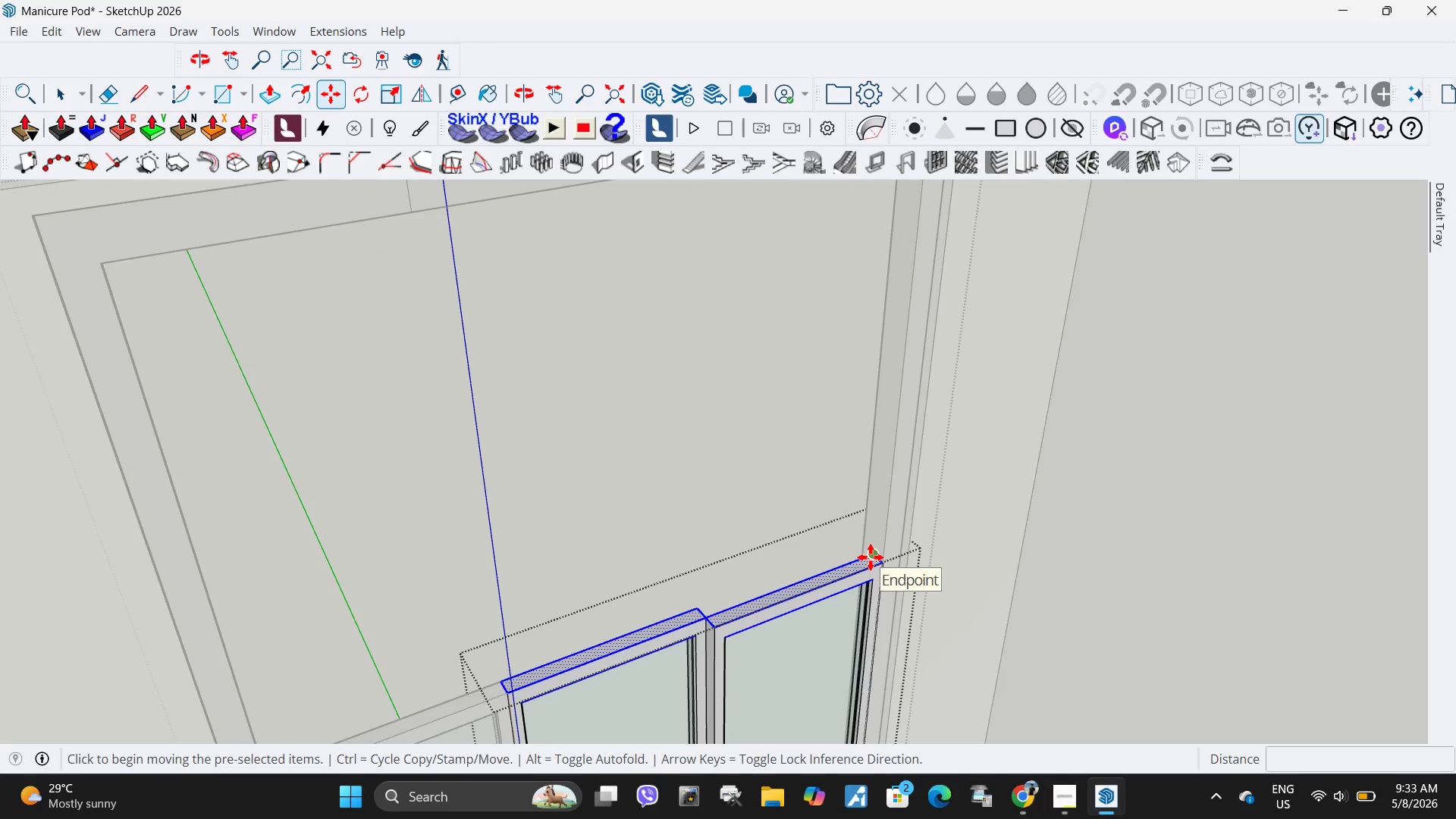 
left_click([871, 557])
 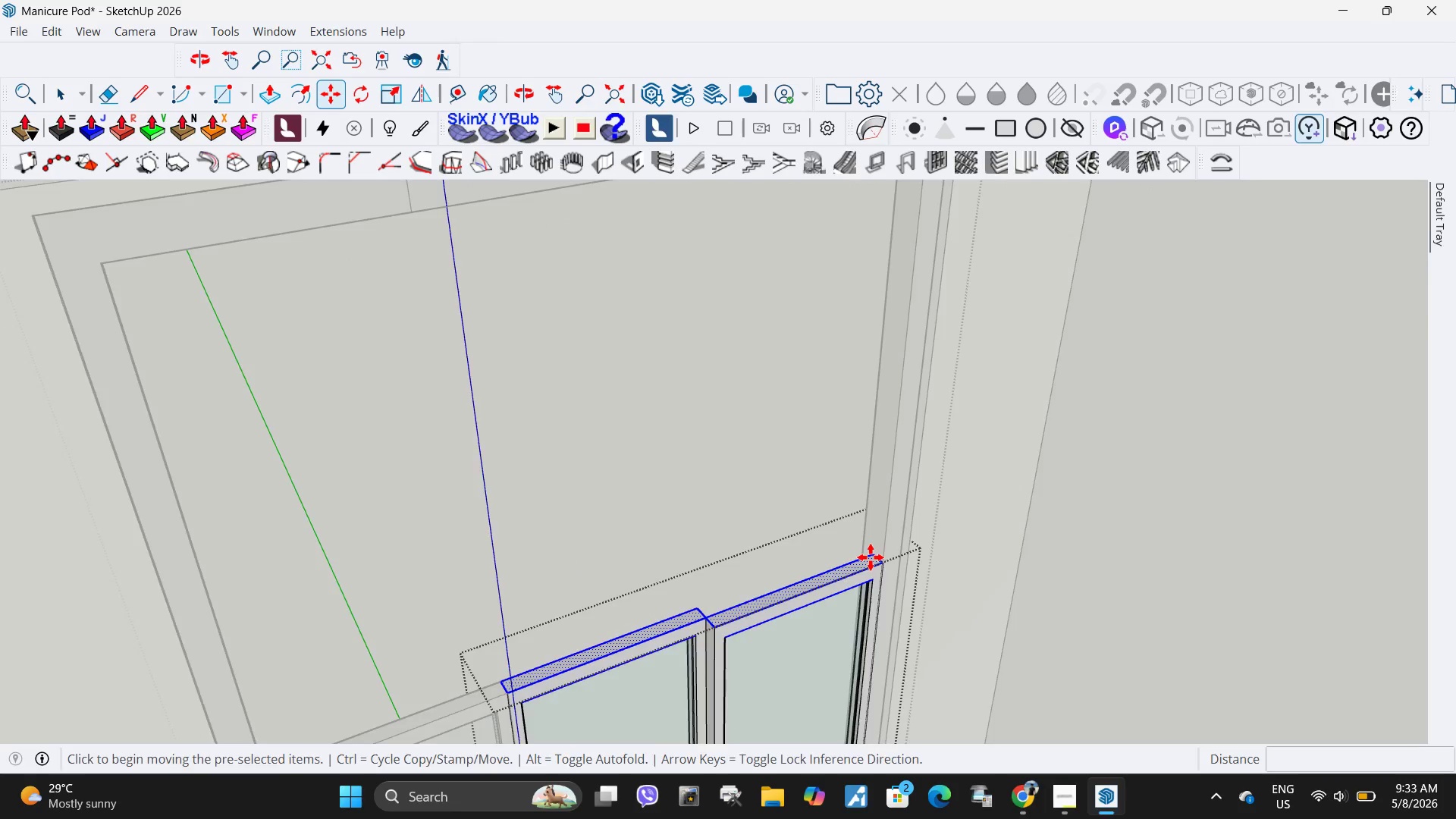 
scroll: coordinate [885, 343], scroll_direction: down, amount: 6.0
 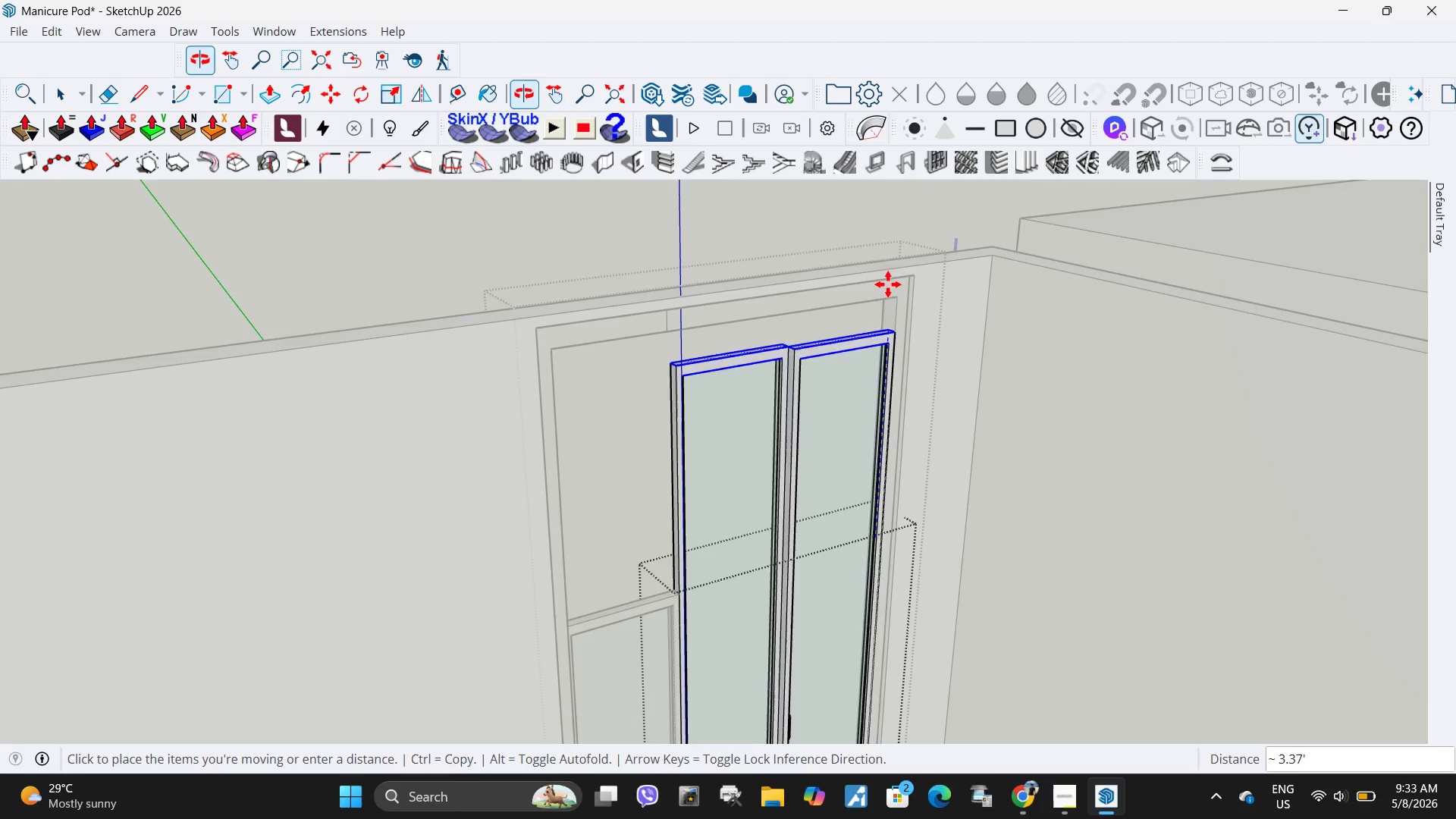 
scroll: coordinate [886, 278], scroll_direction: up, amount: 12.0
 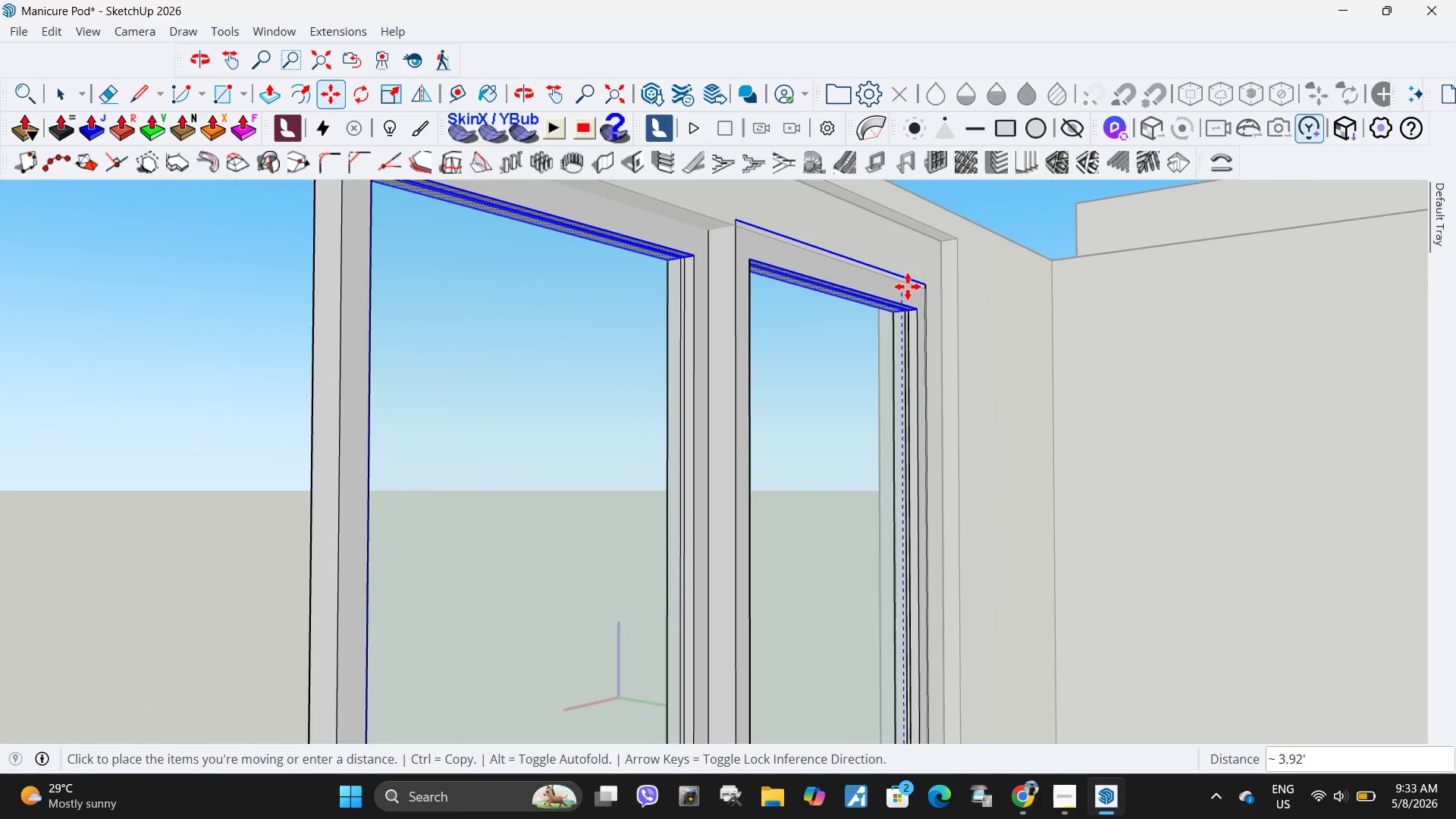 
wait(5.5)
 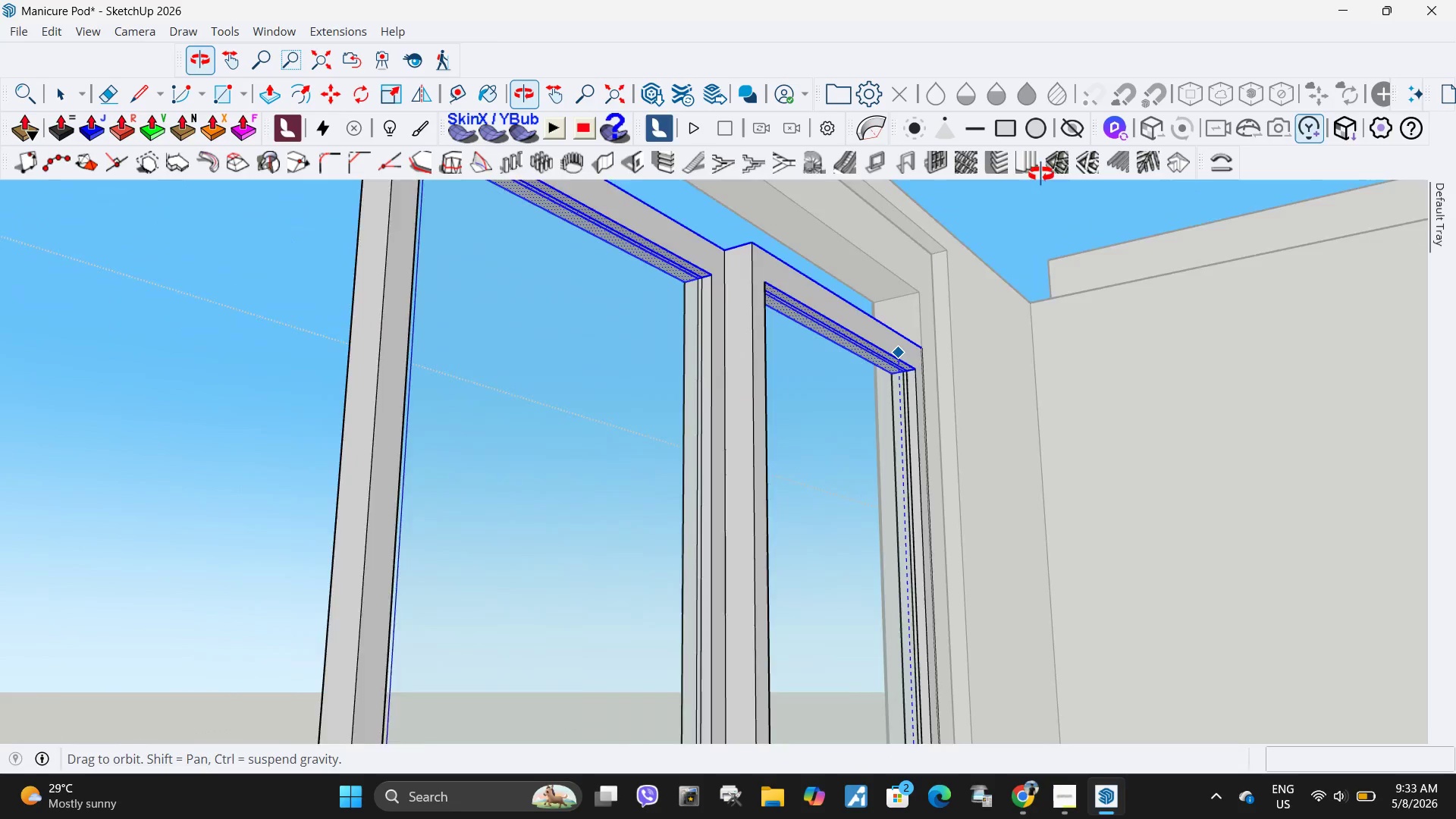 
scroll: coordinate [901, 298], scroll_direction: up, amount: 5.0
 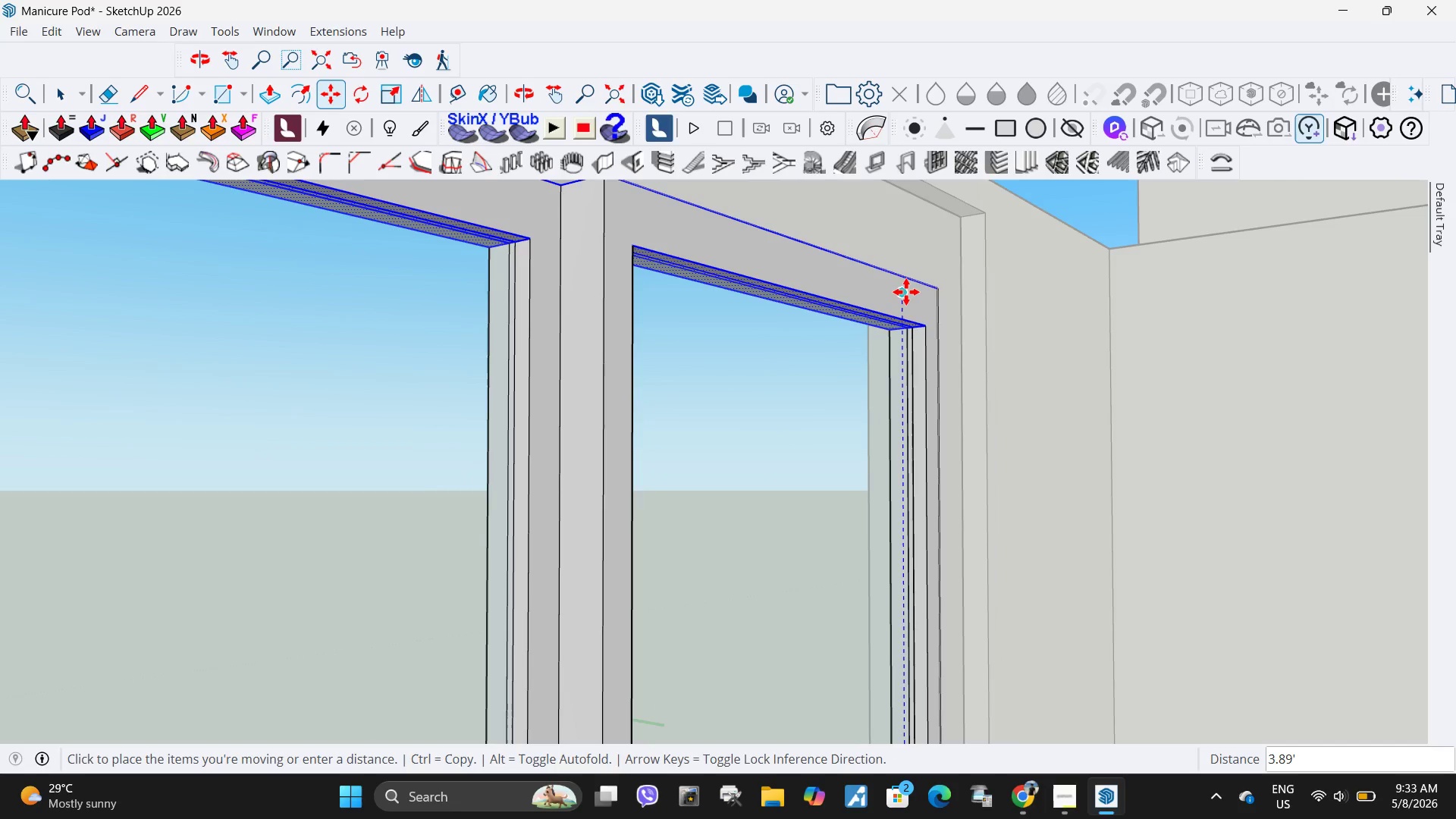 
left_click([906, 292])
 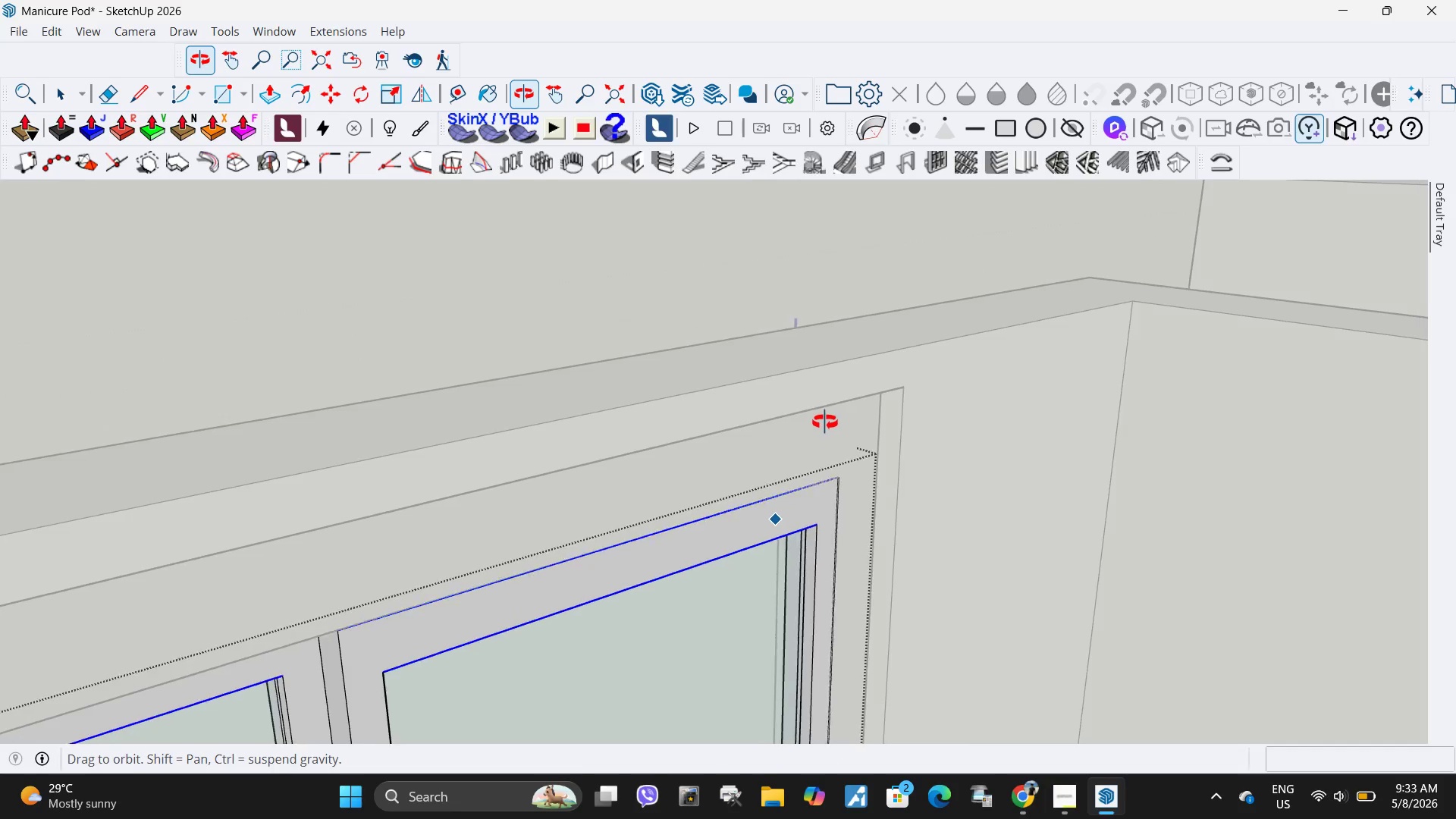 
scroll: coordinate [926, 363], scroll_direction: down, amount: 7.0
 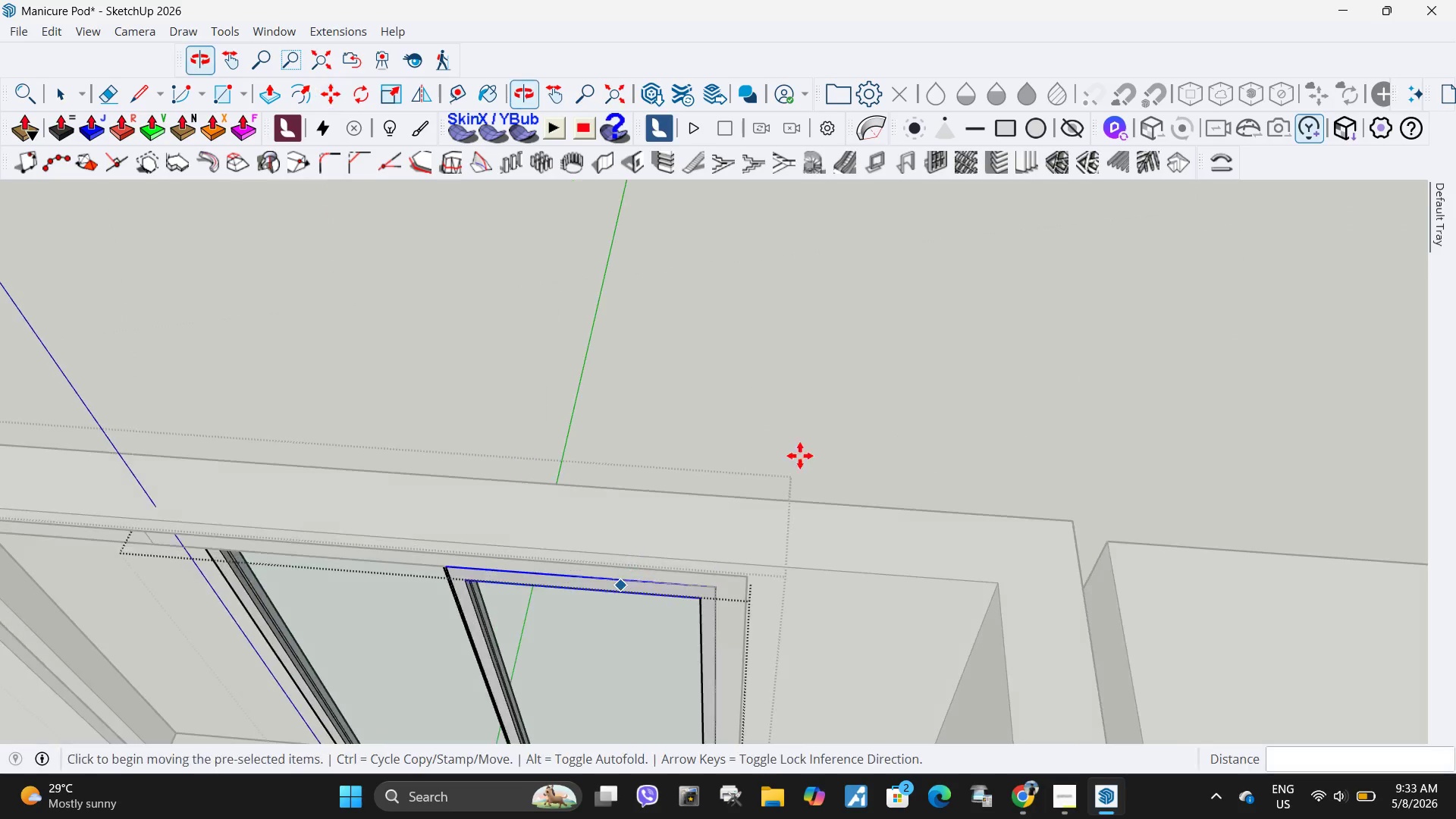 
key(Space)
 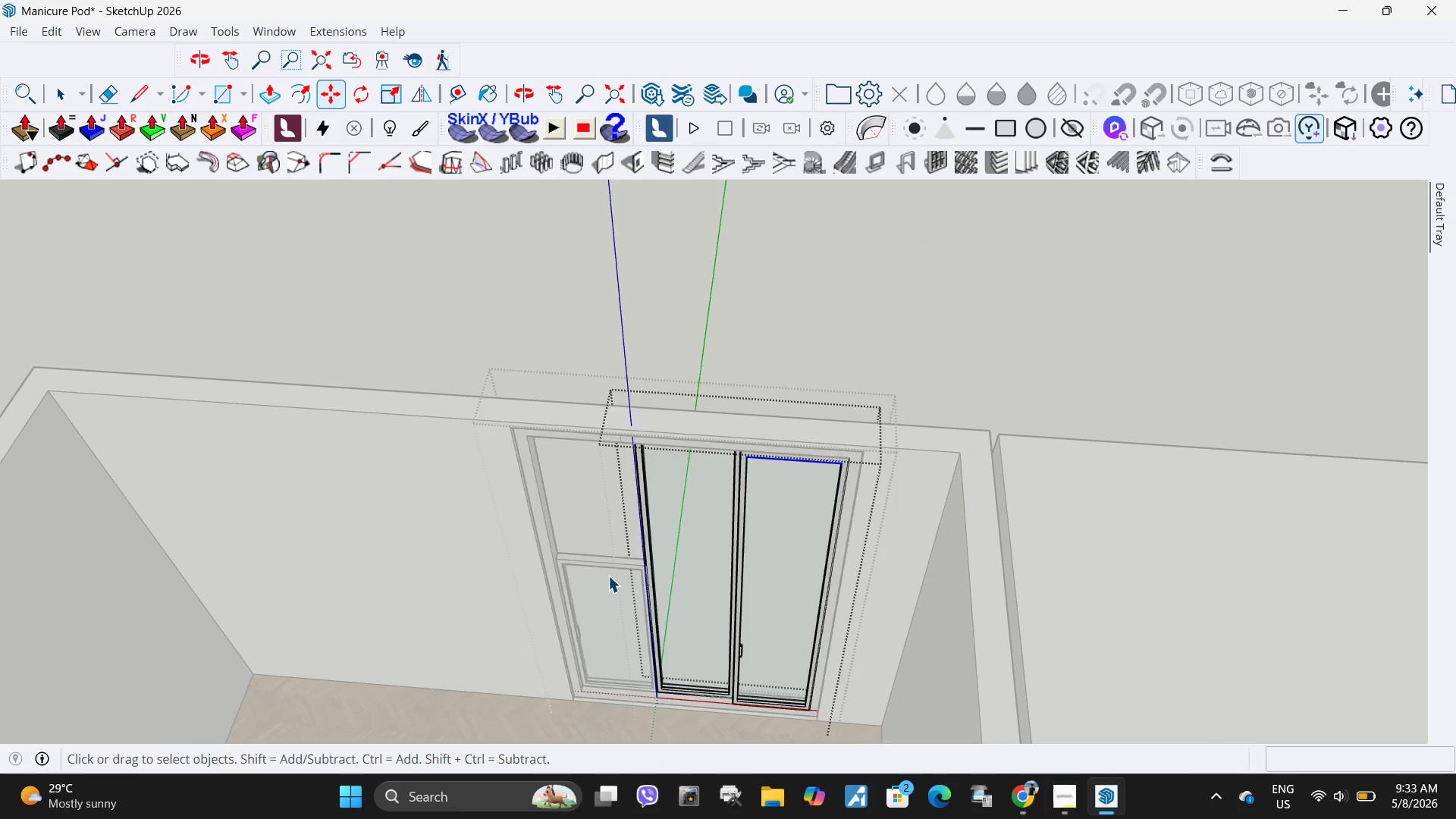 
scroll: coordinate [951, 365], scroll_direction: down, amount: 11.0
 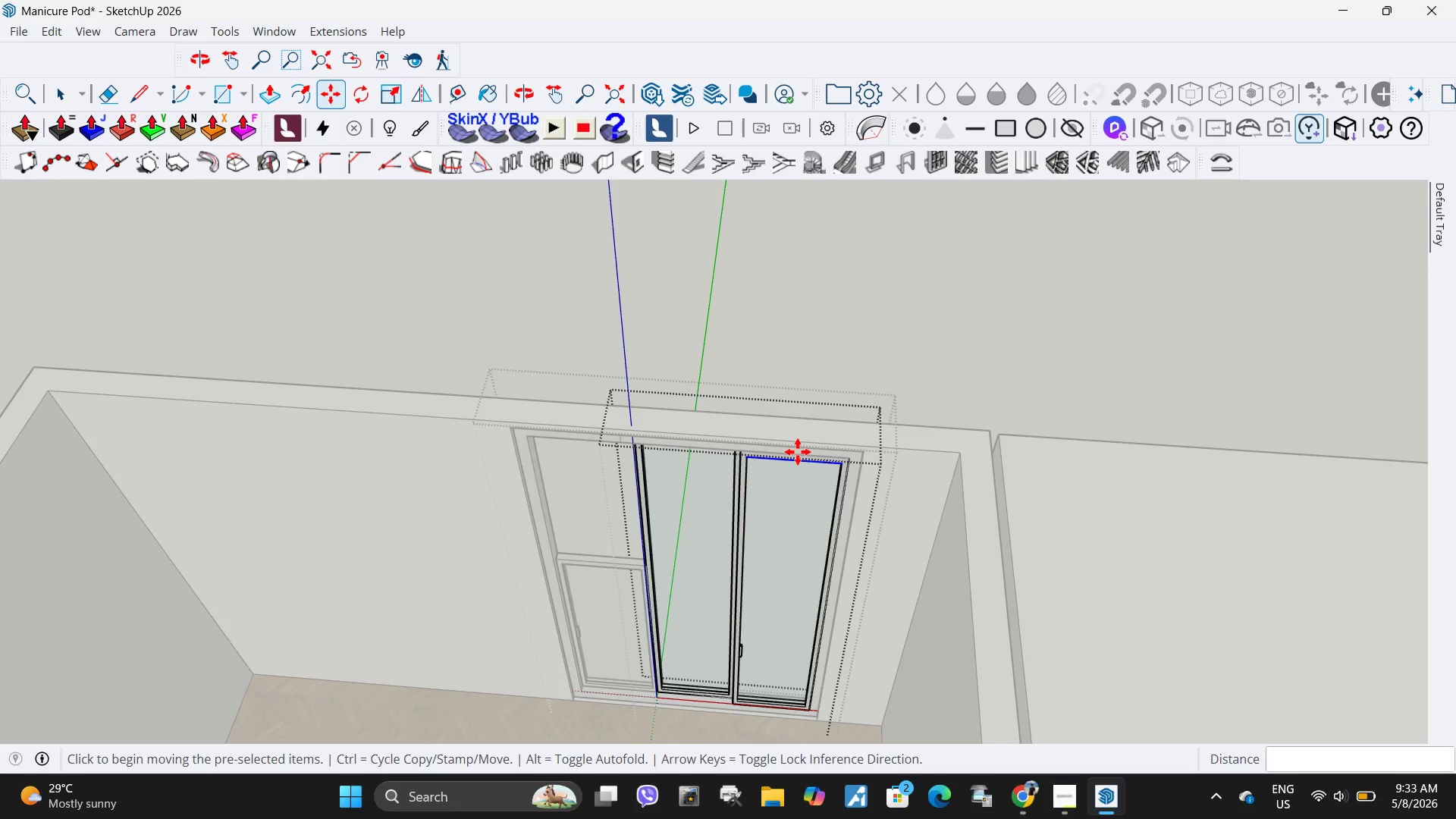 
key(Escape)
 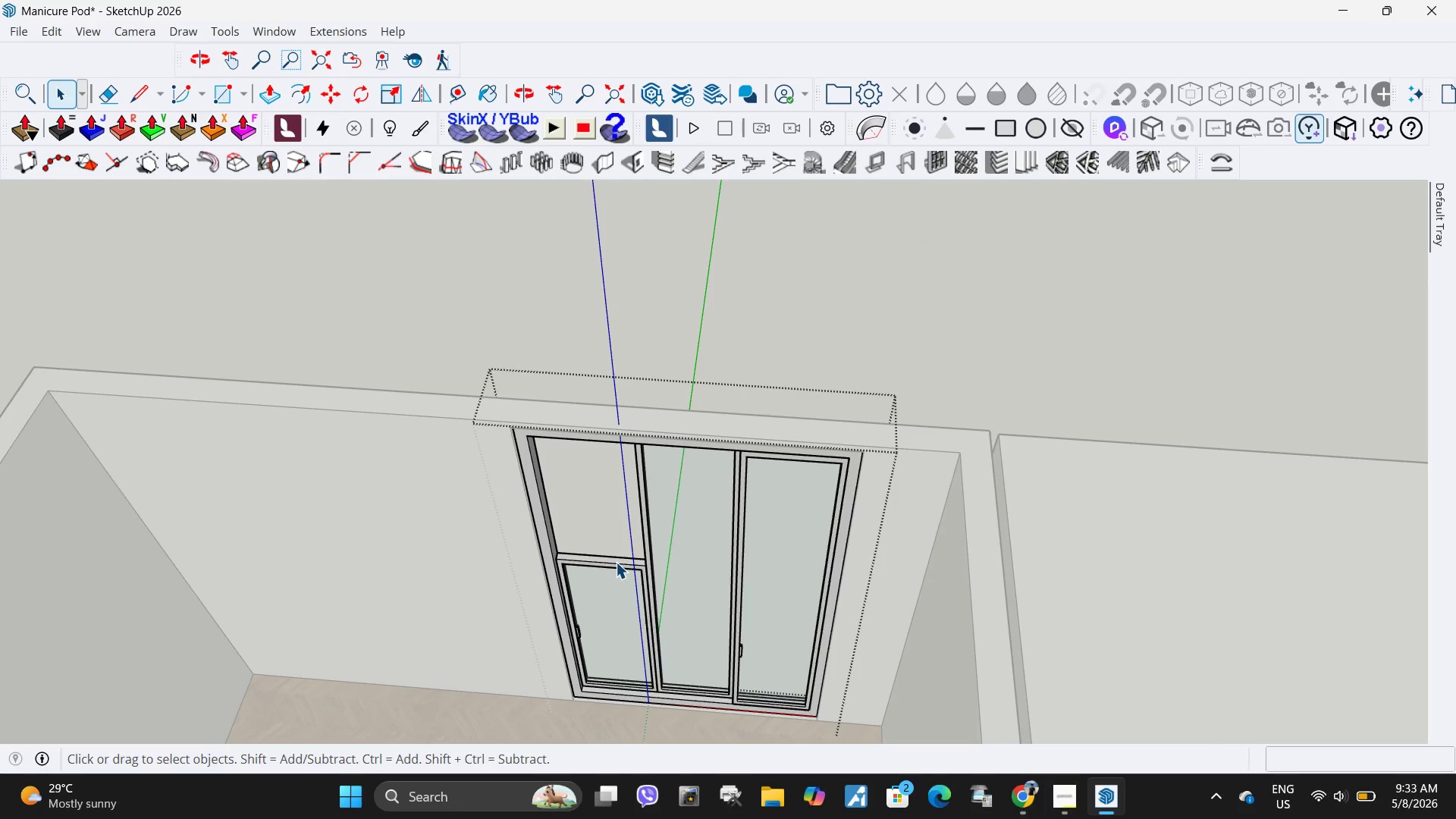 
double_click([616, 562])
 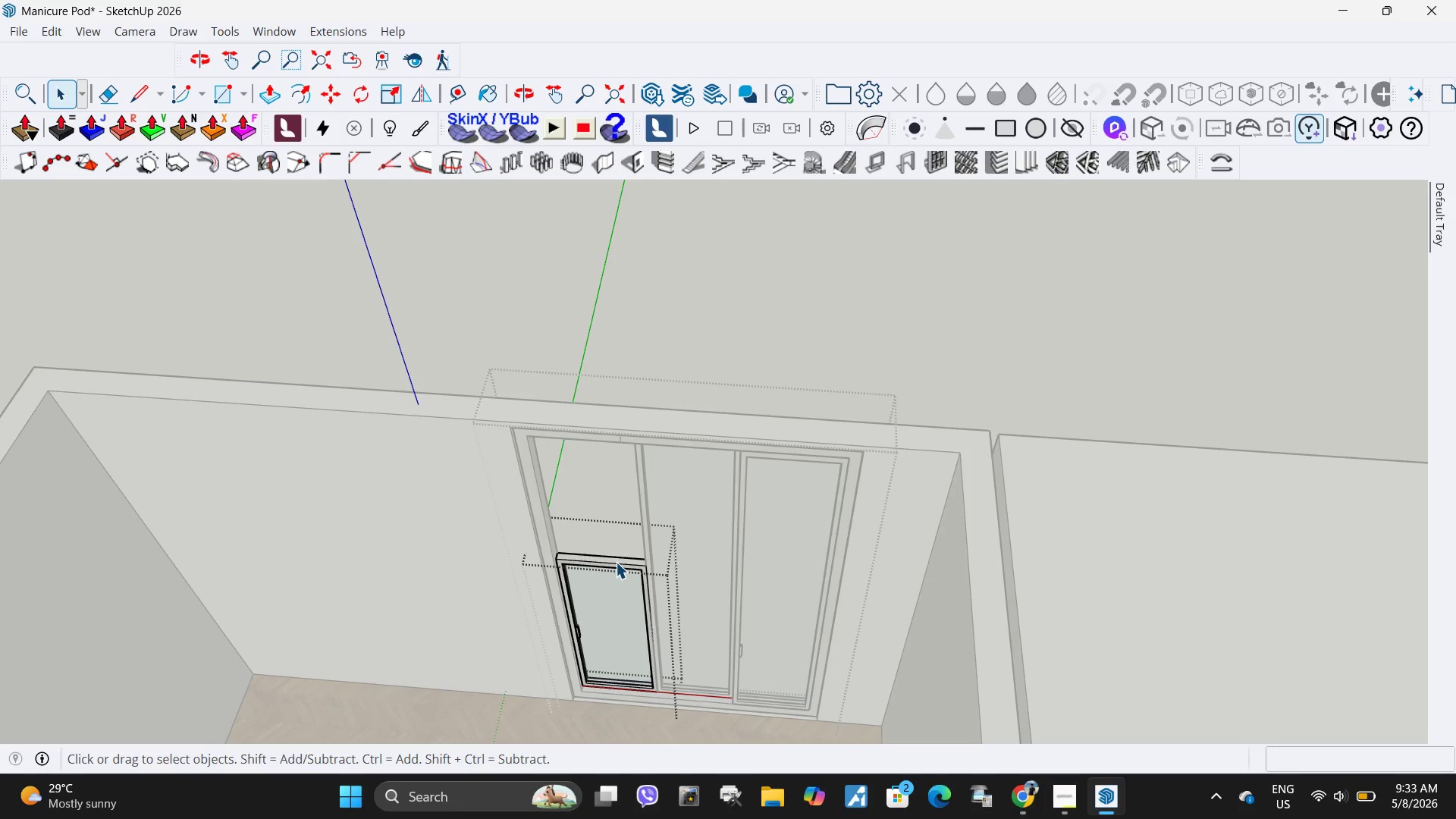 
triple_click([616, 562])
 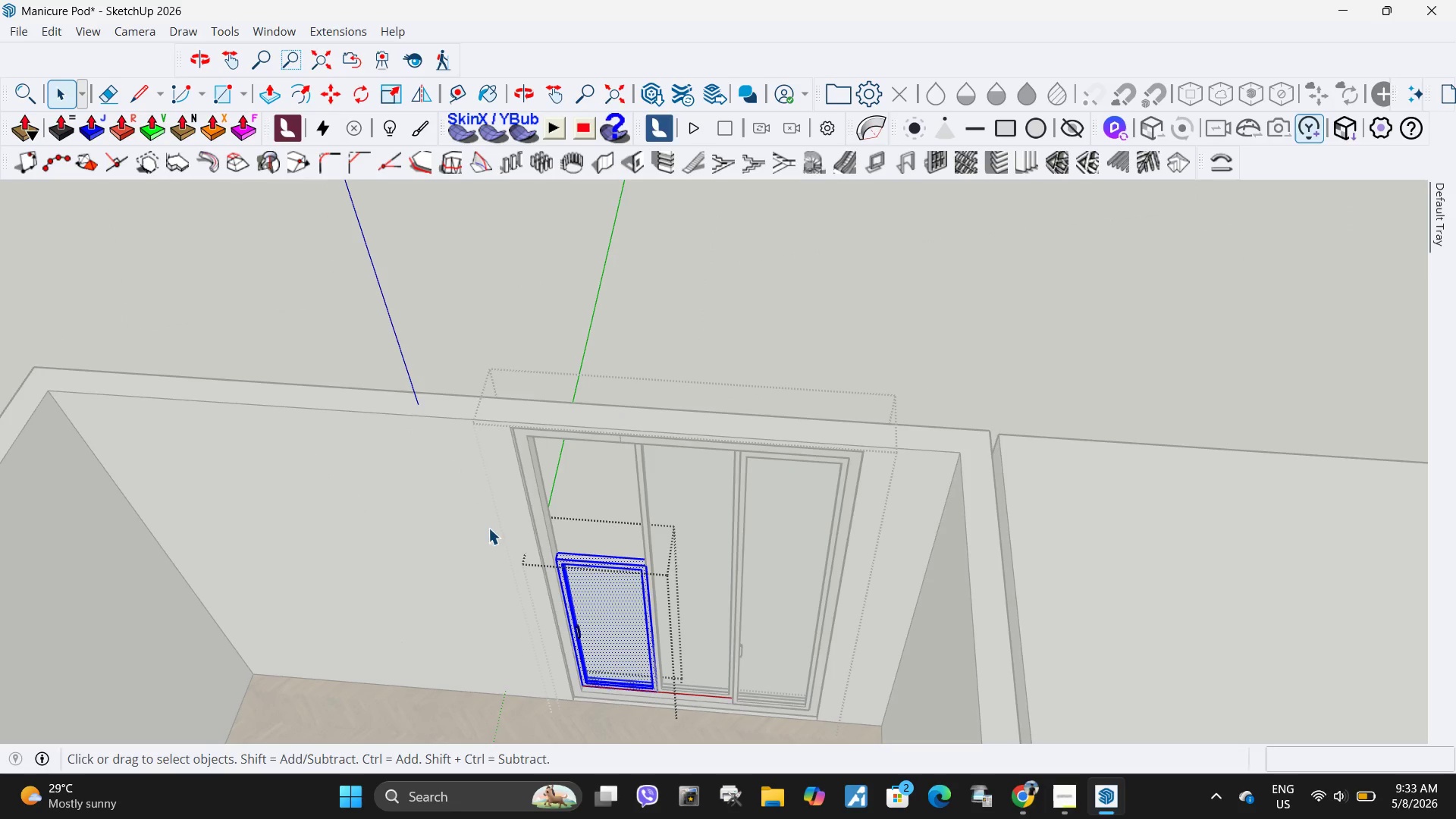 
left_click_drag(start_coordinate=[488, 528], to_coordinate=[754, 602])
 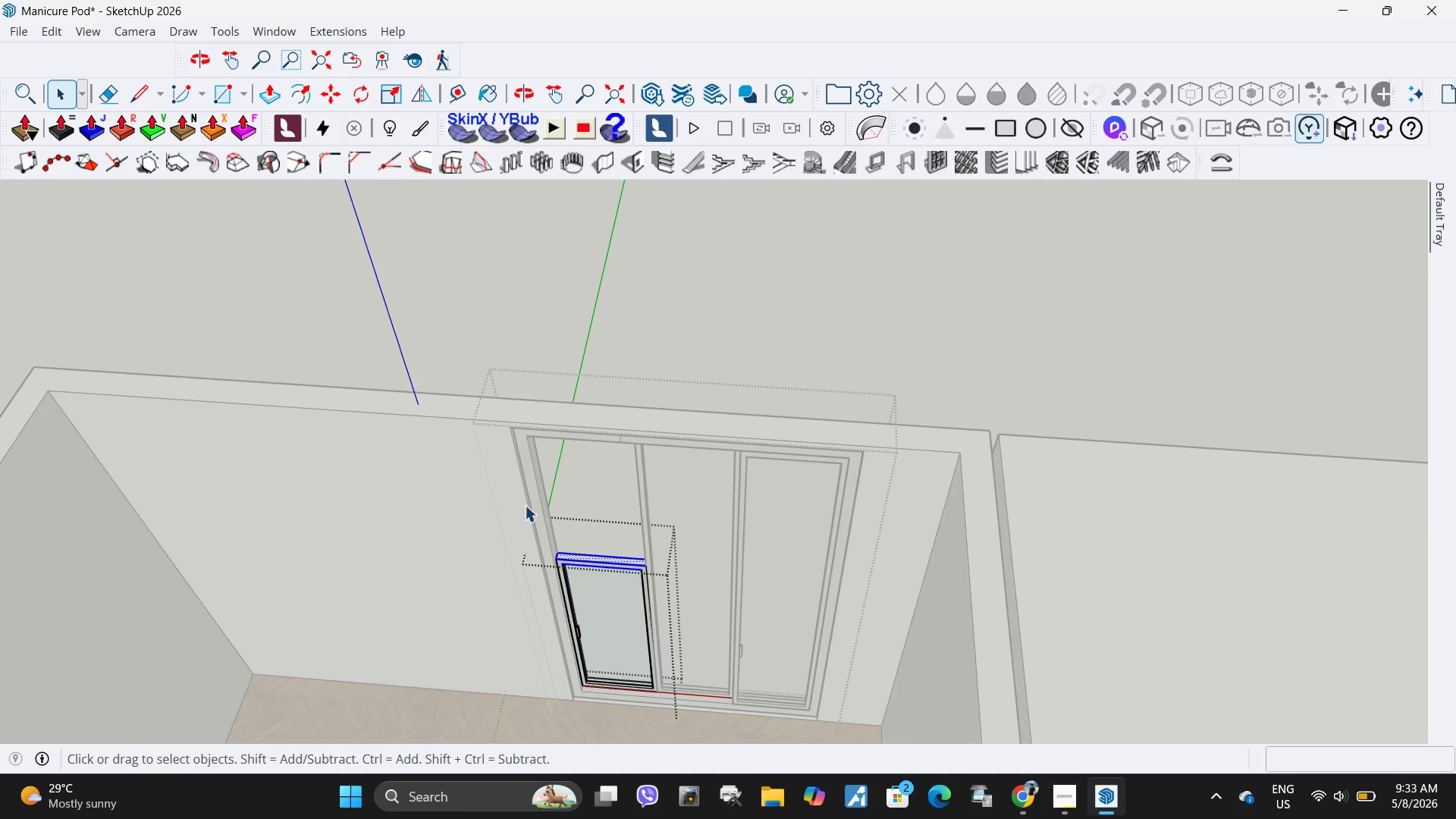 
scroll: coordinate [514, 507], scroll_direction: up, amount: 10.0
 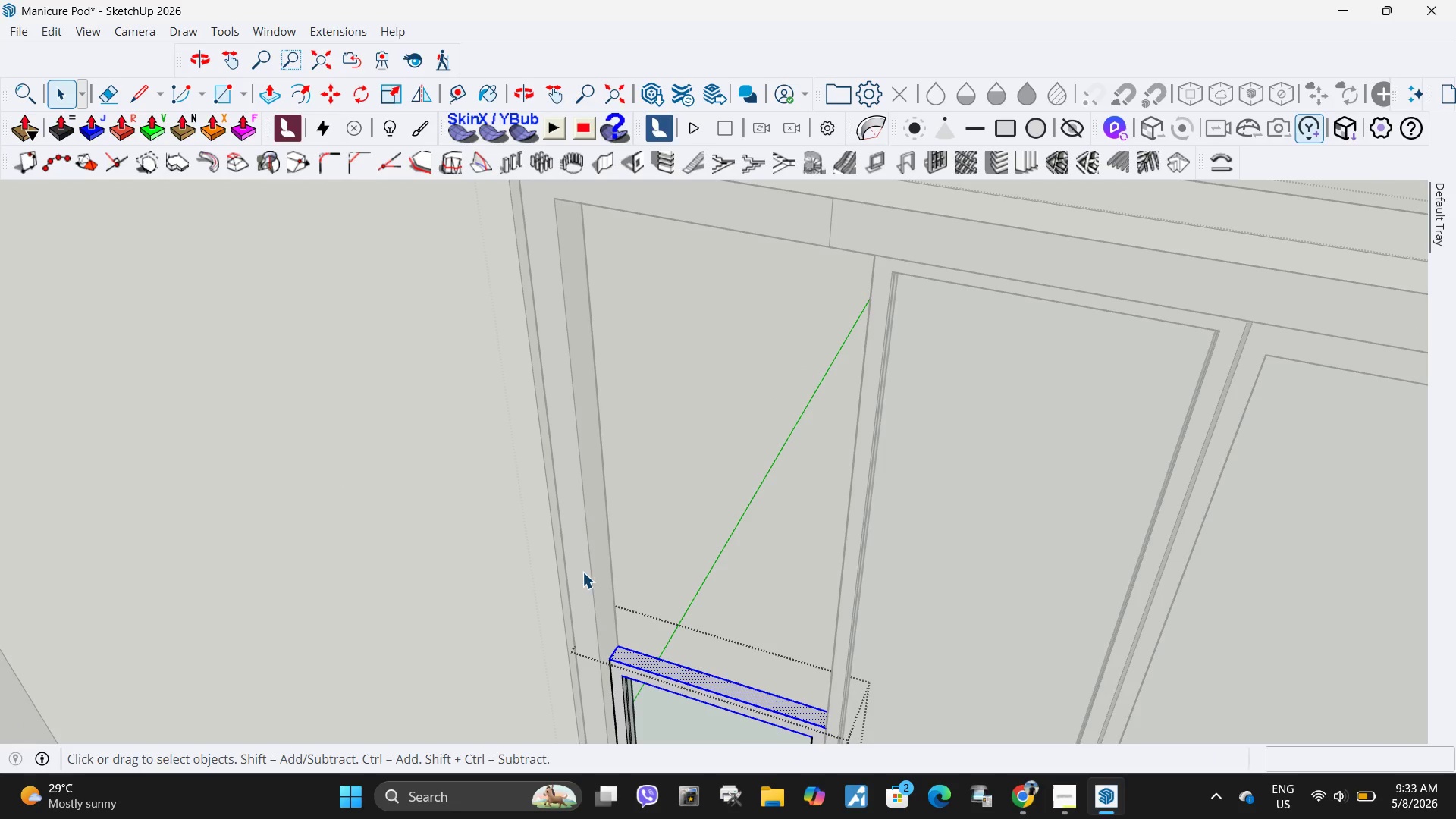 
key(M)
 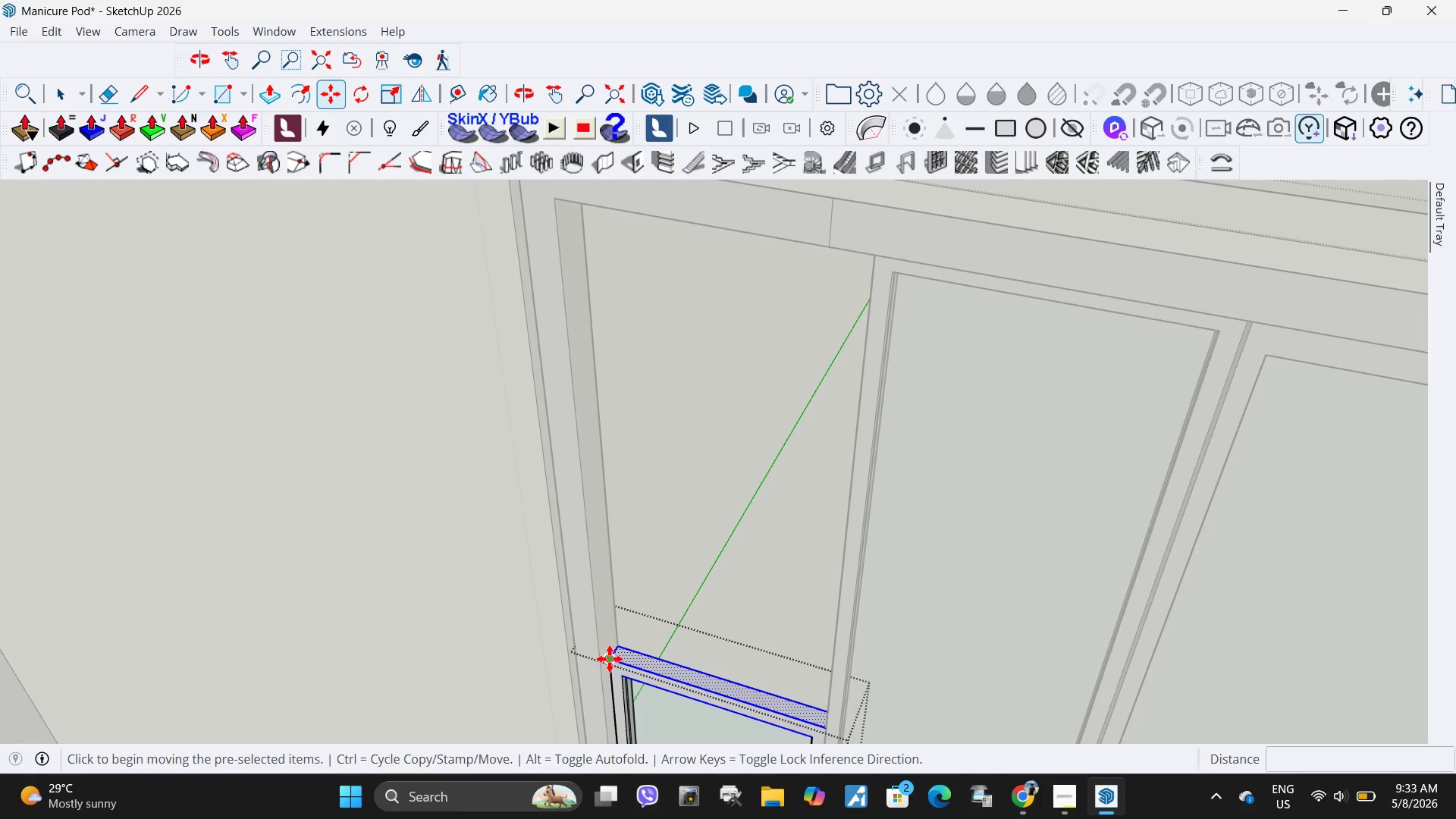 
left_click([610, 659])
 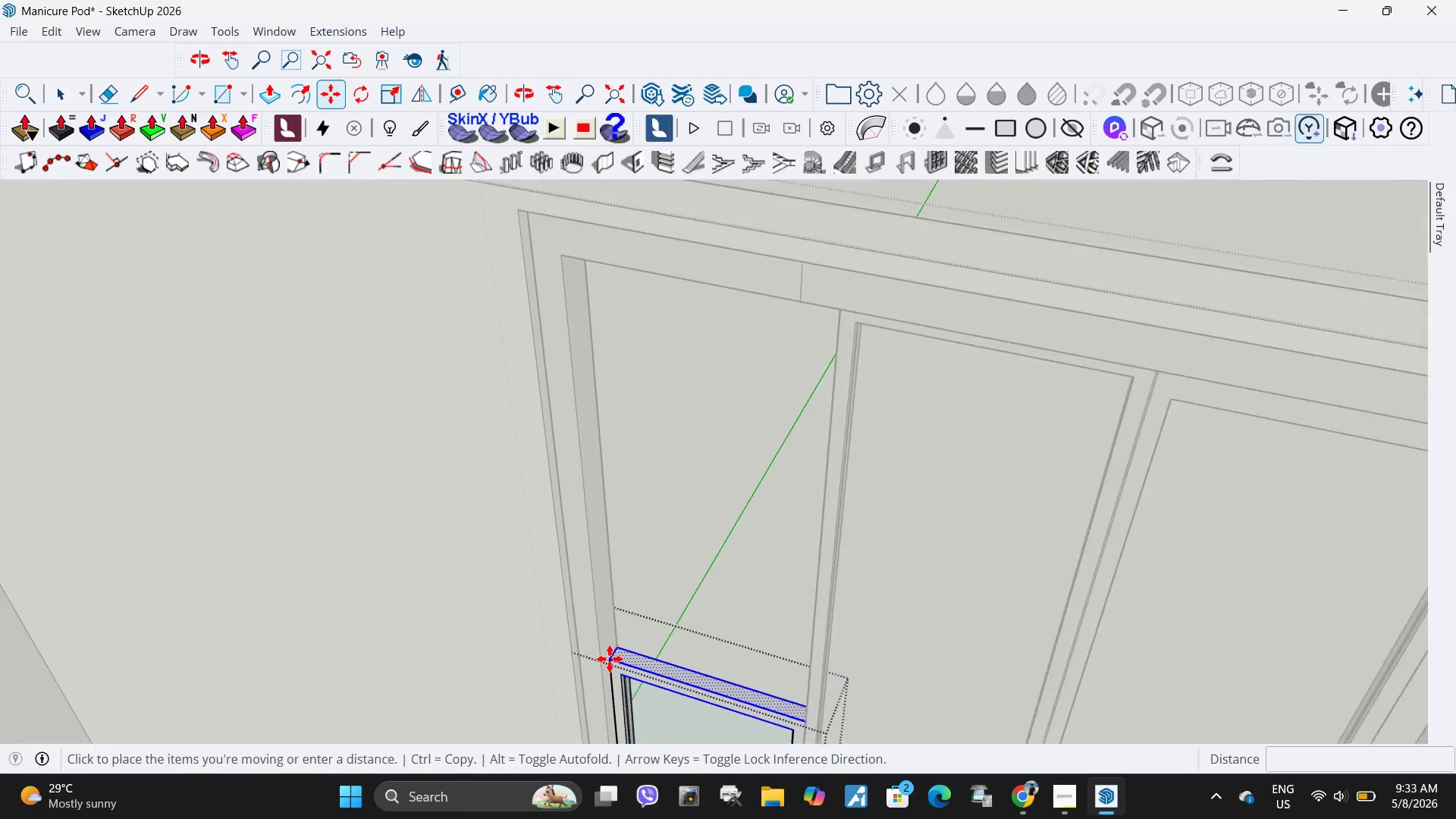 
scroll: coordinate [610, 659], scroll_direction: down, amount: 5.0
 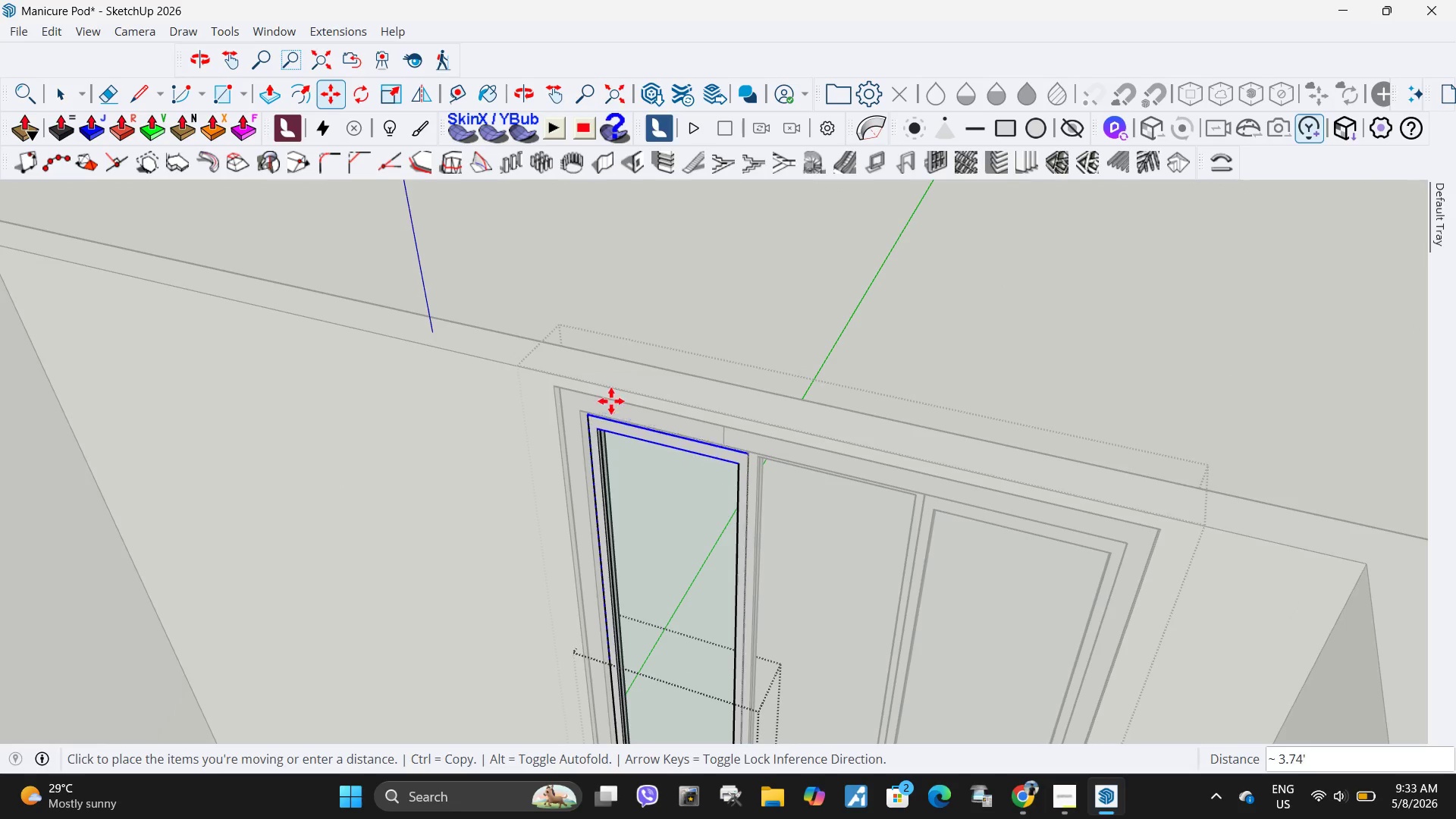 
scroll: coordinate [581, 405], scroll_direction: up, amount: 9.0
 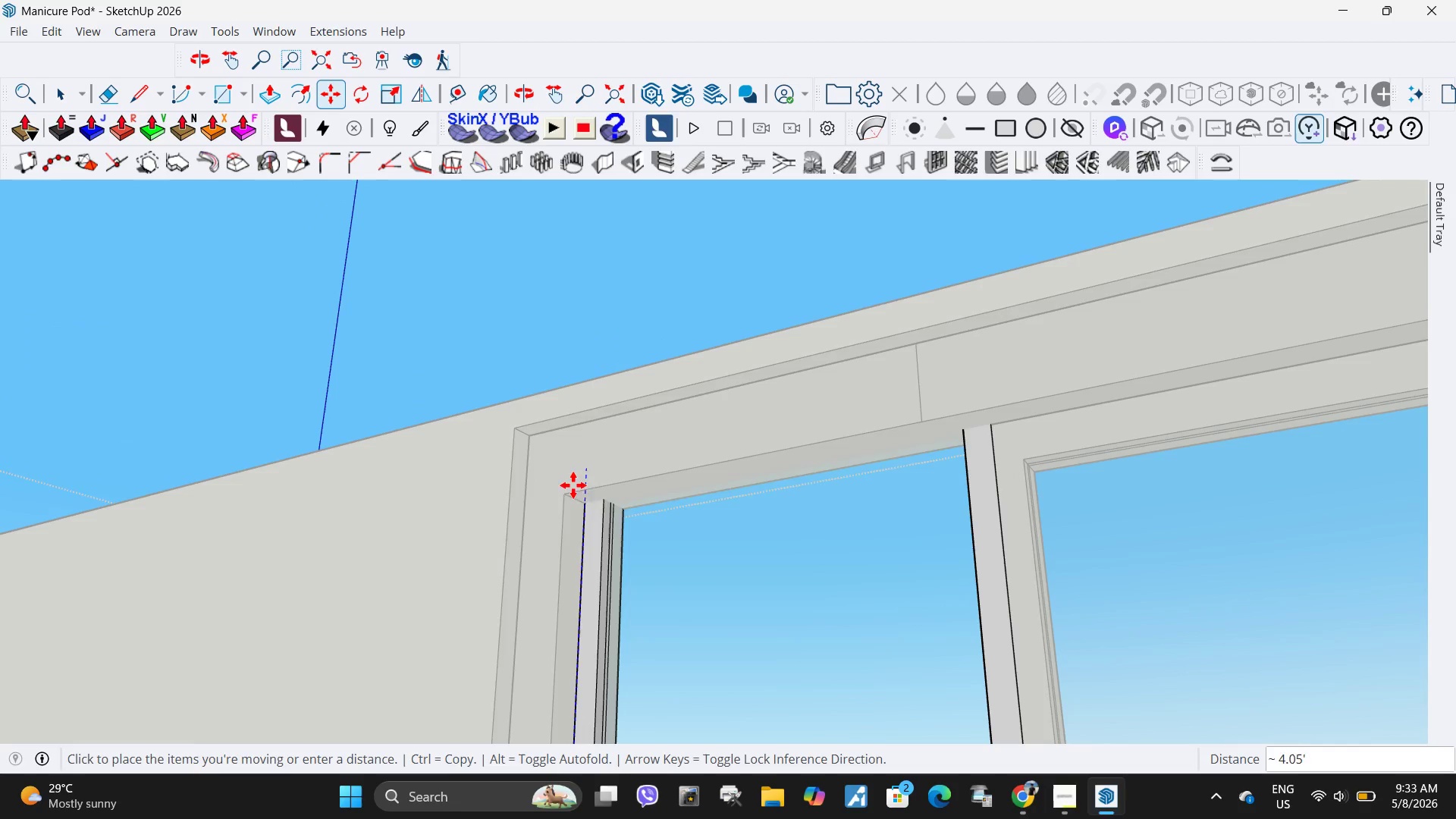 
left_click([585, 507])
 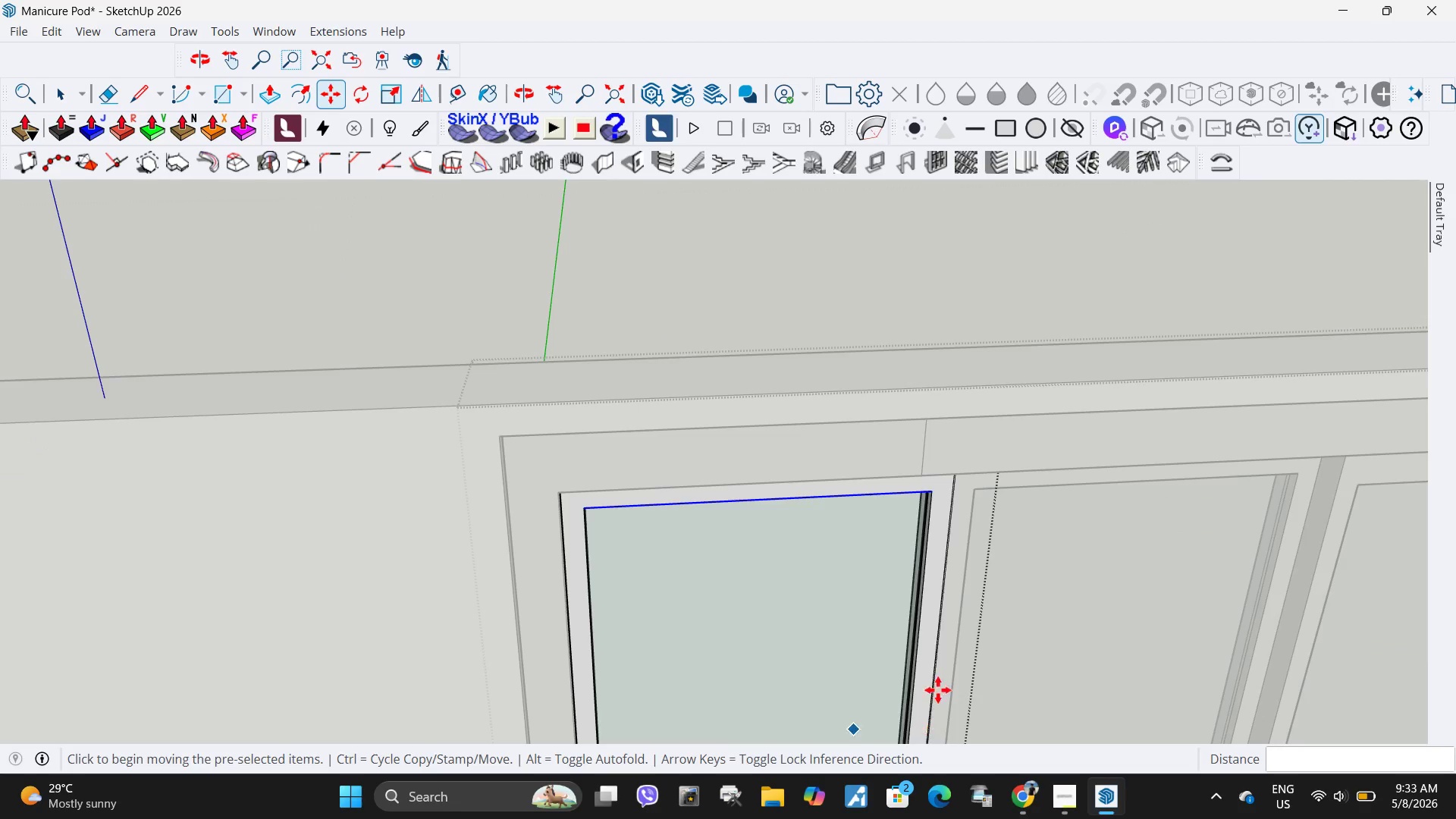 
scroll: coordinate [679, 532], scroll_direction: down, amount: 21.0
 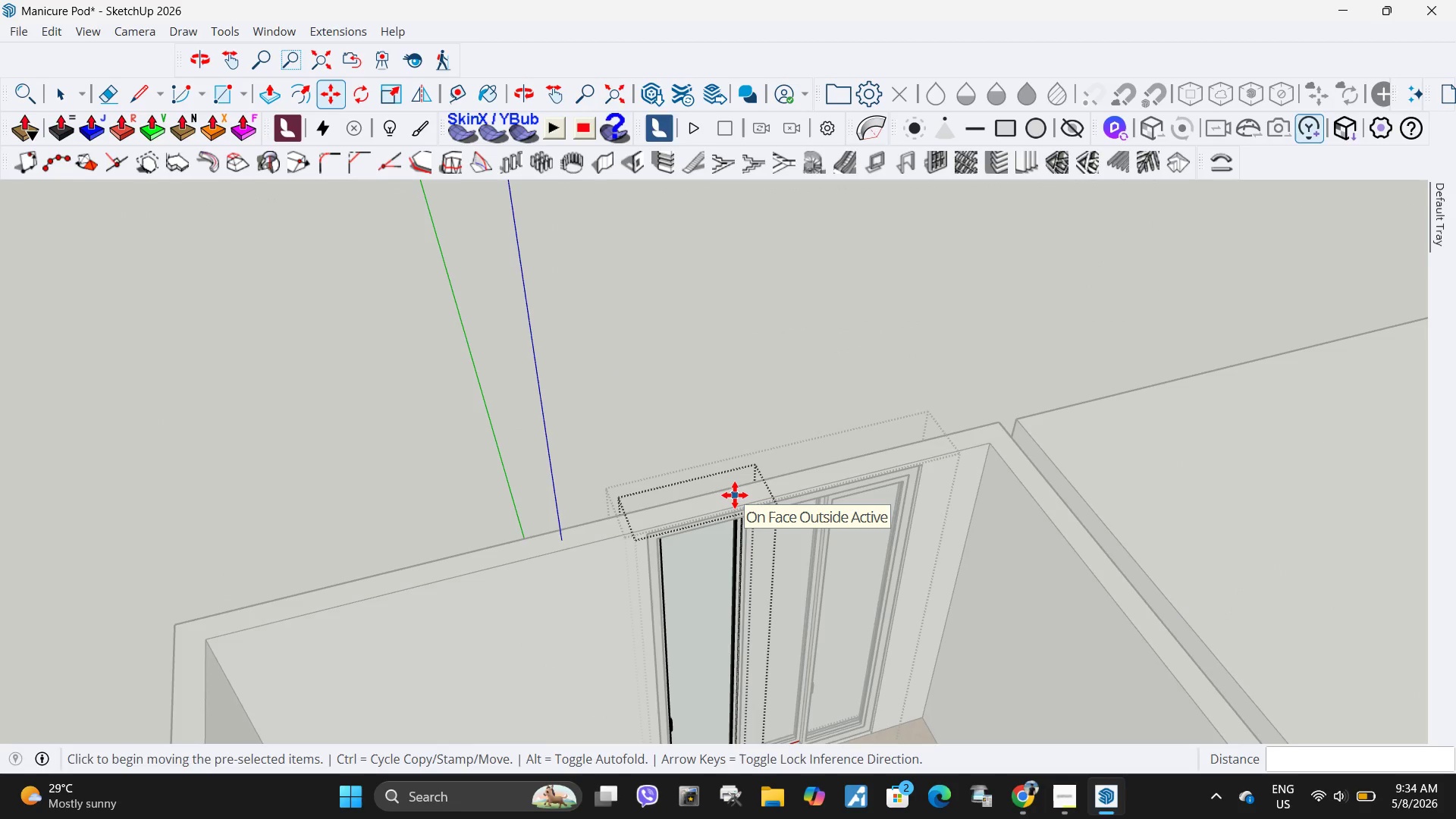 
wait(8.99)
 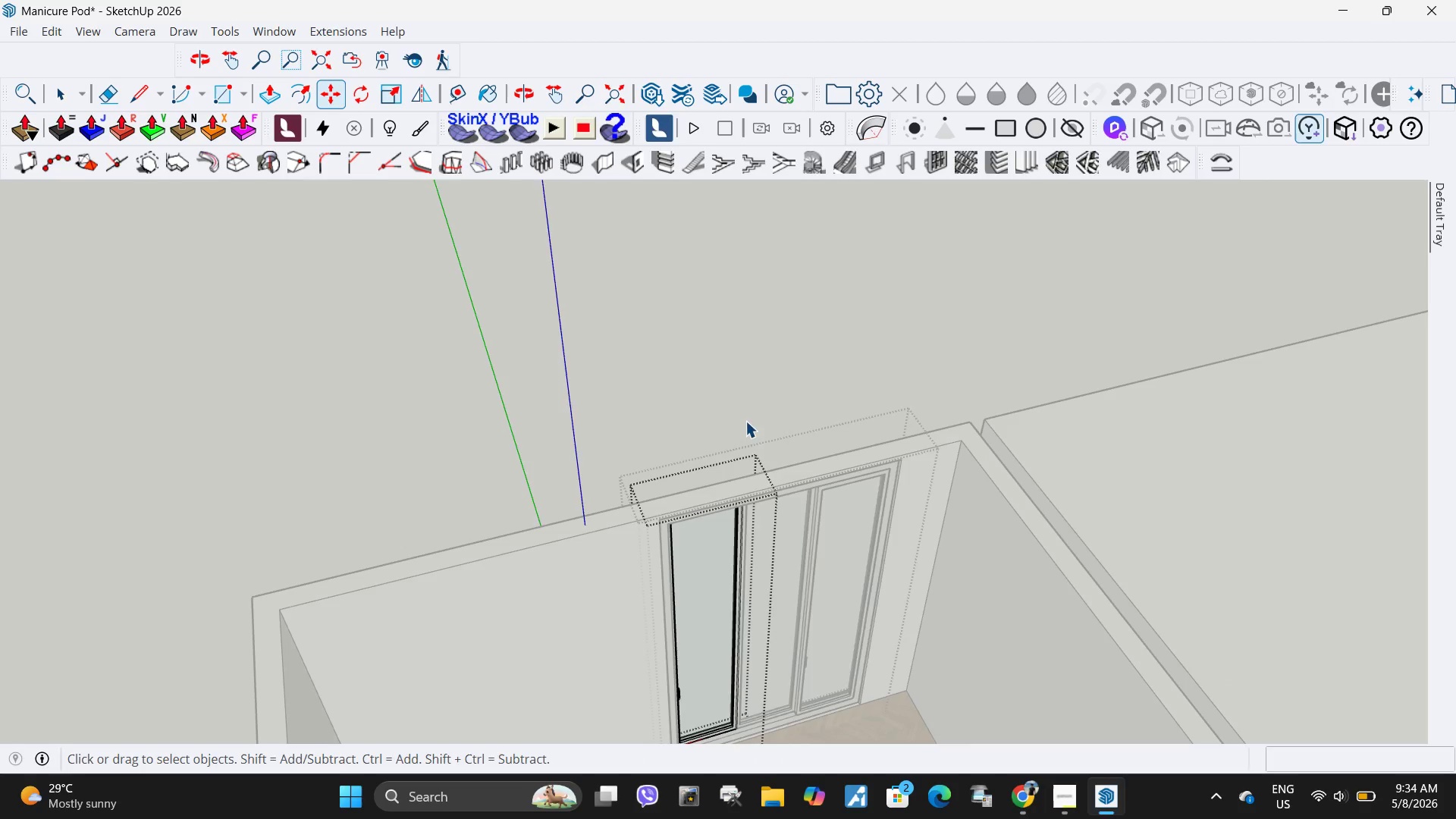 
key(Space)
 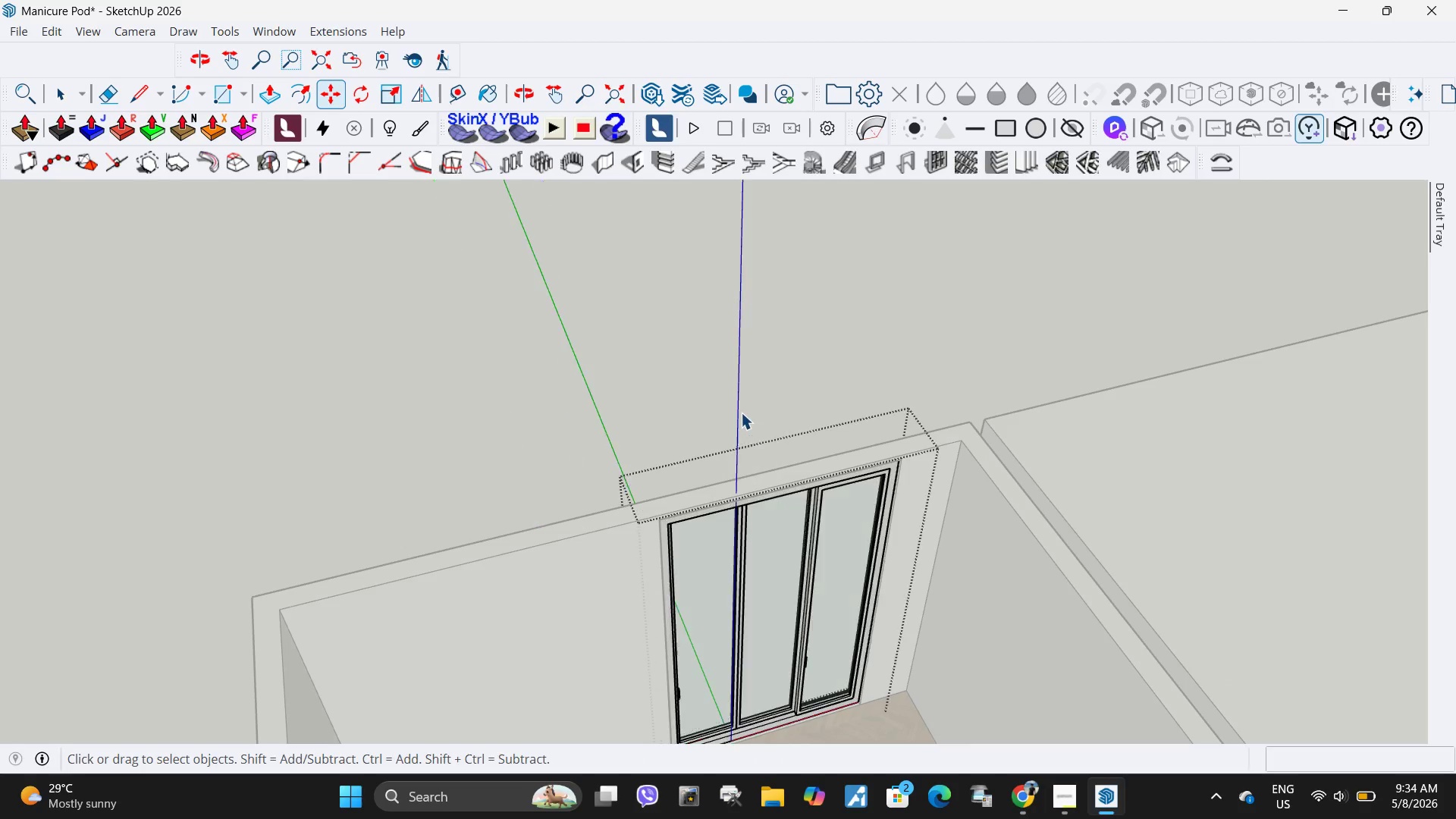 
key(Escape)
 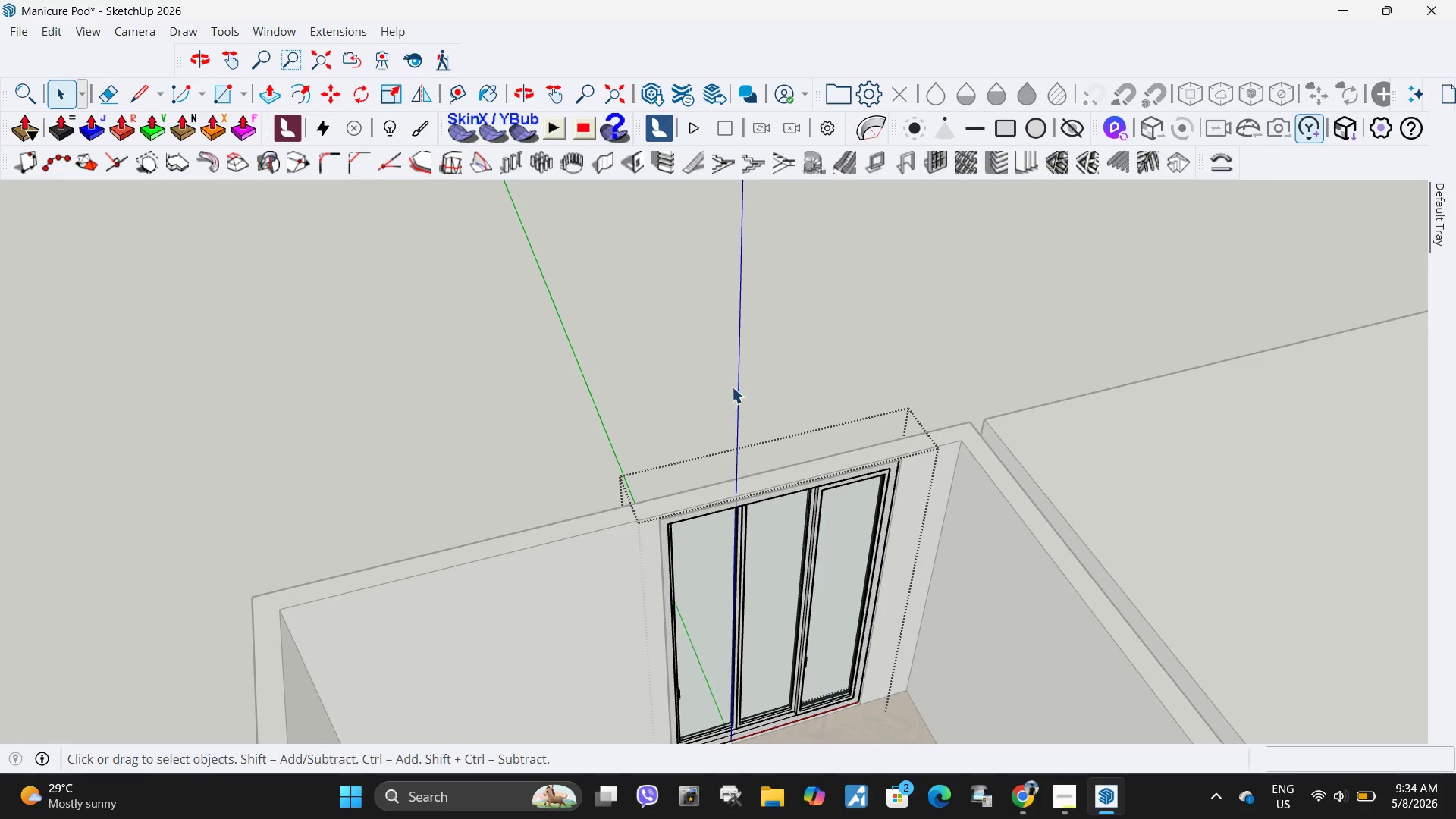 
scroll: coordinate [745, 421], scroll_direction: down, amount: 3.0
 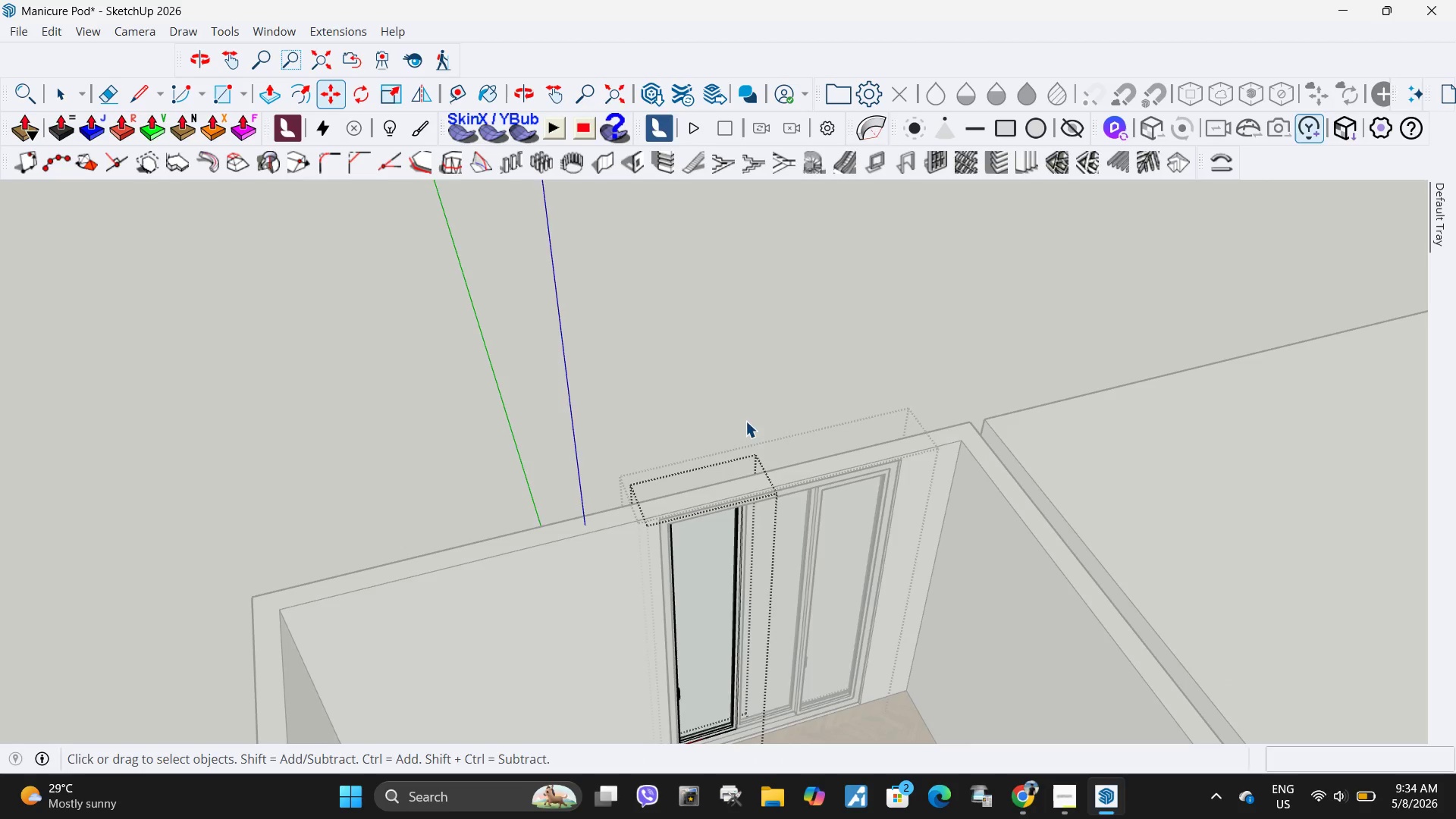 
left_click([732, 386])
 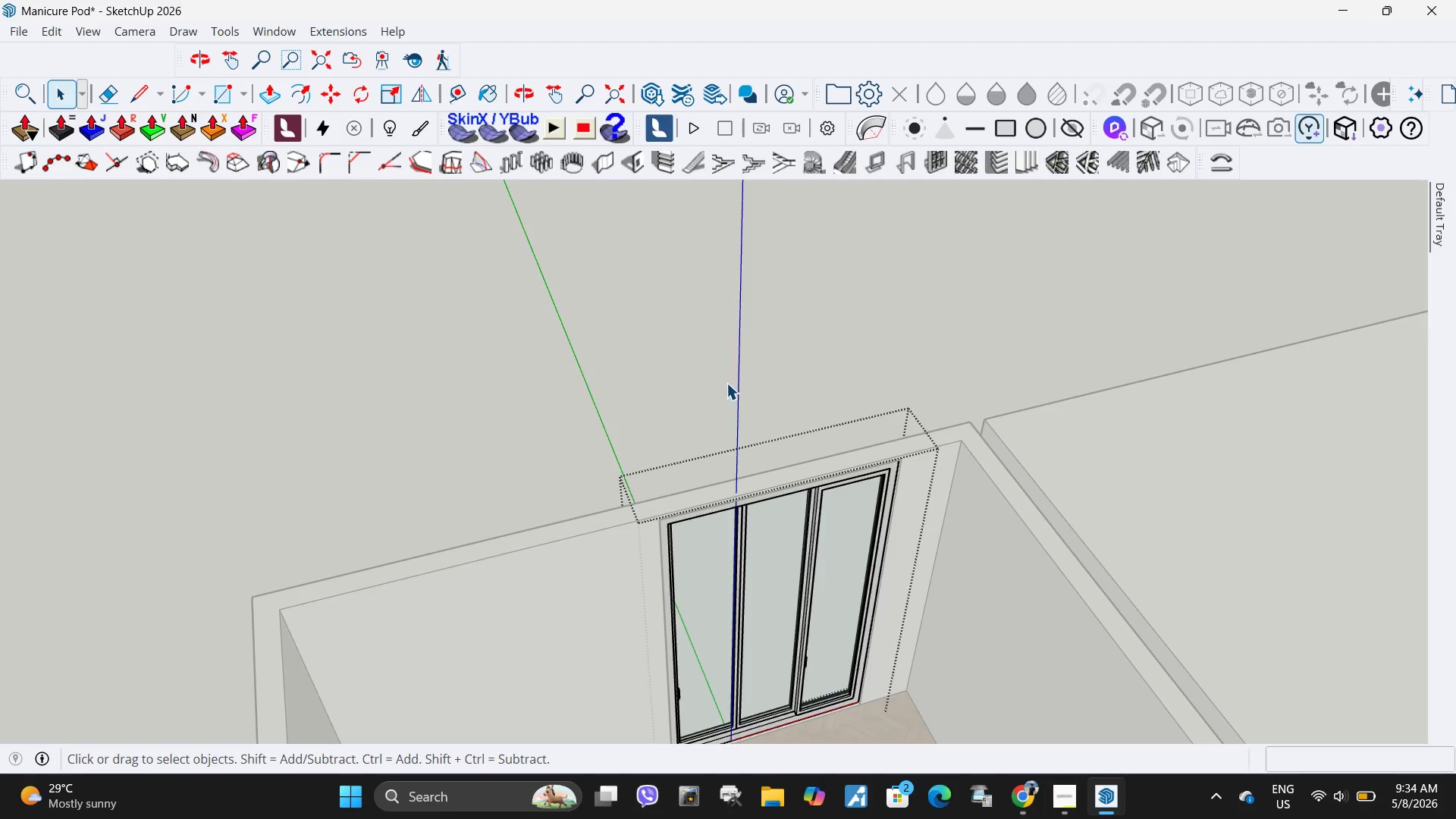 
key(Escape)
 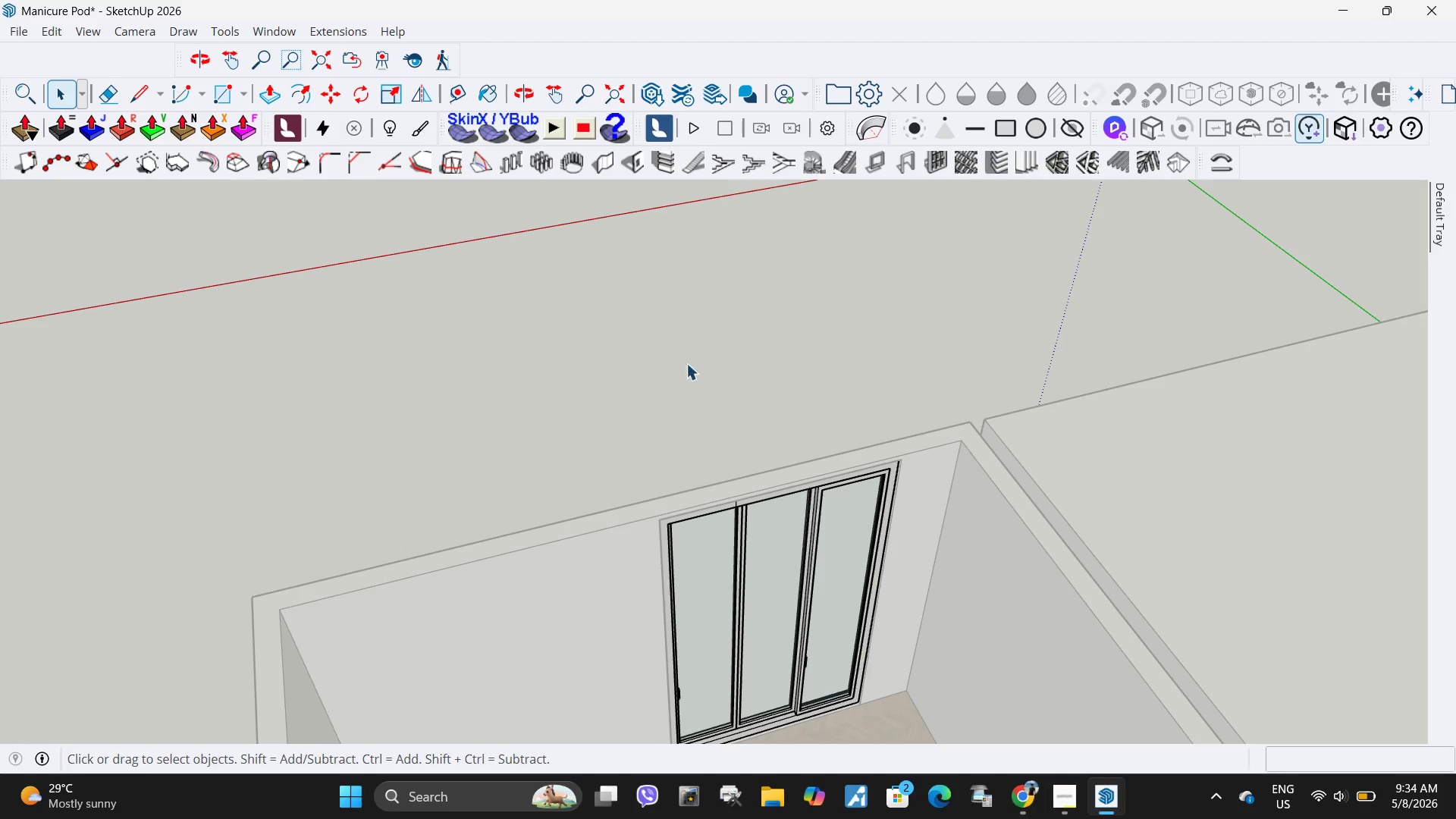 
key(Escape)
 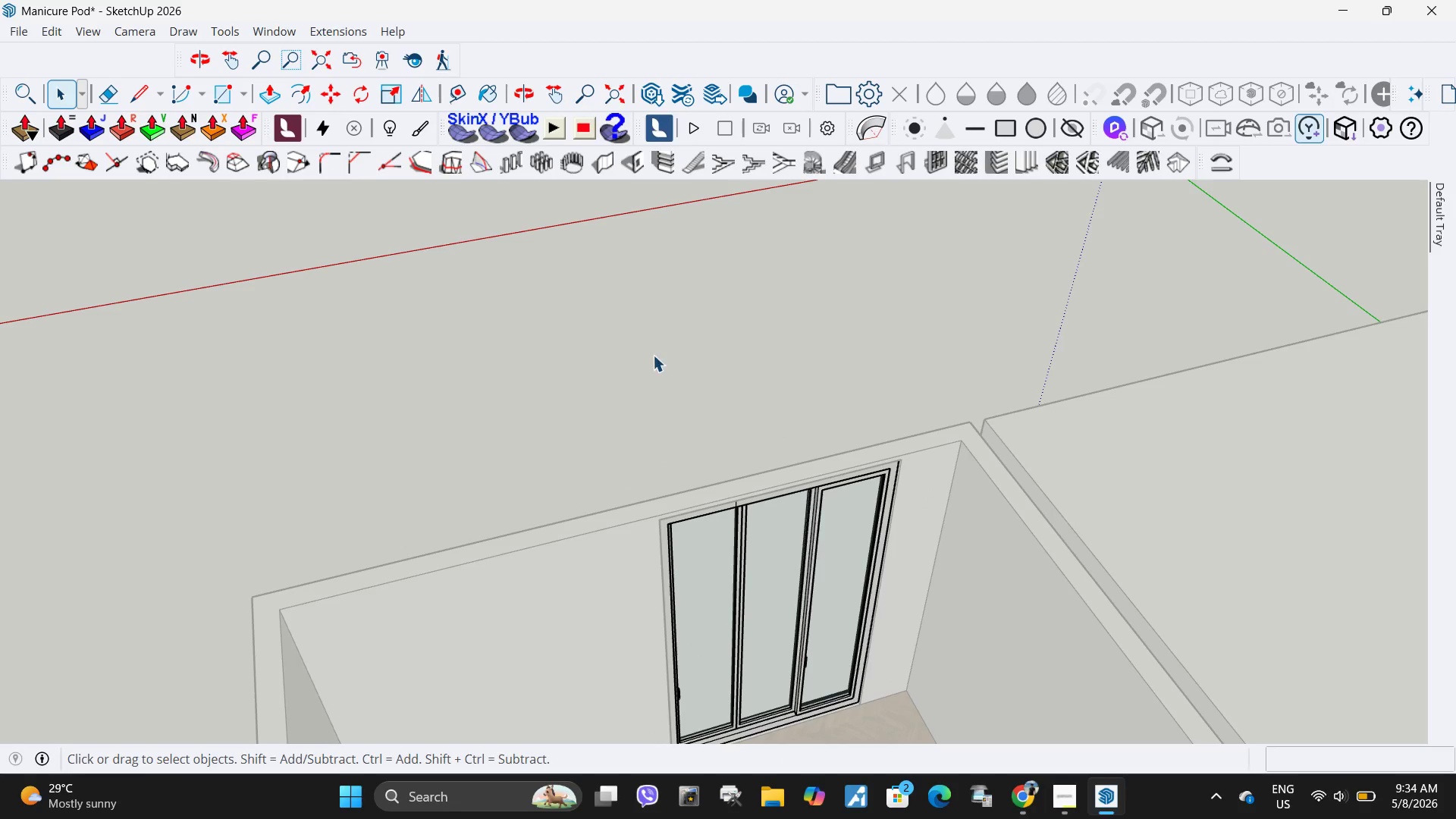 
key(Escape)
 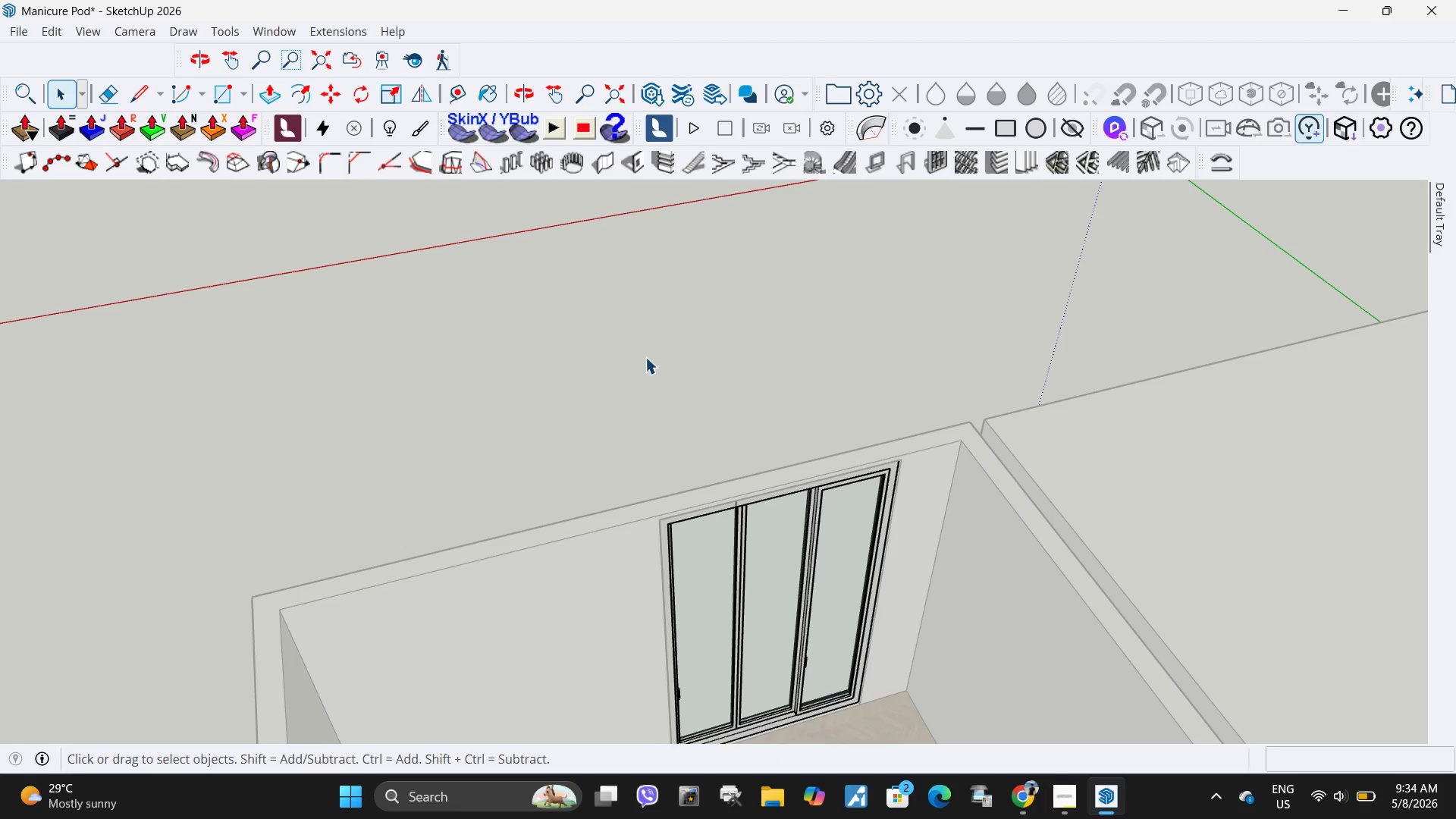 
key(Escape)
 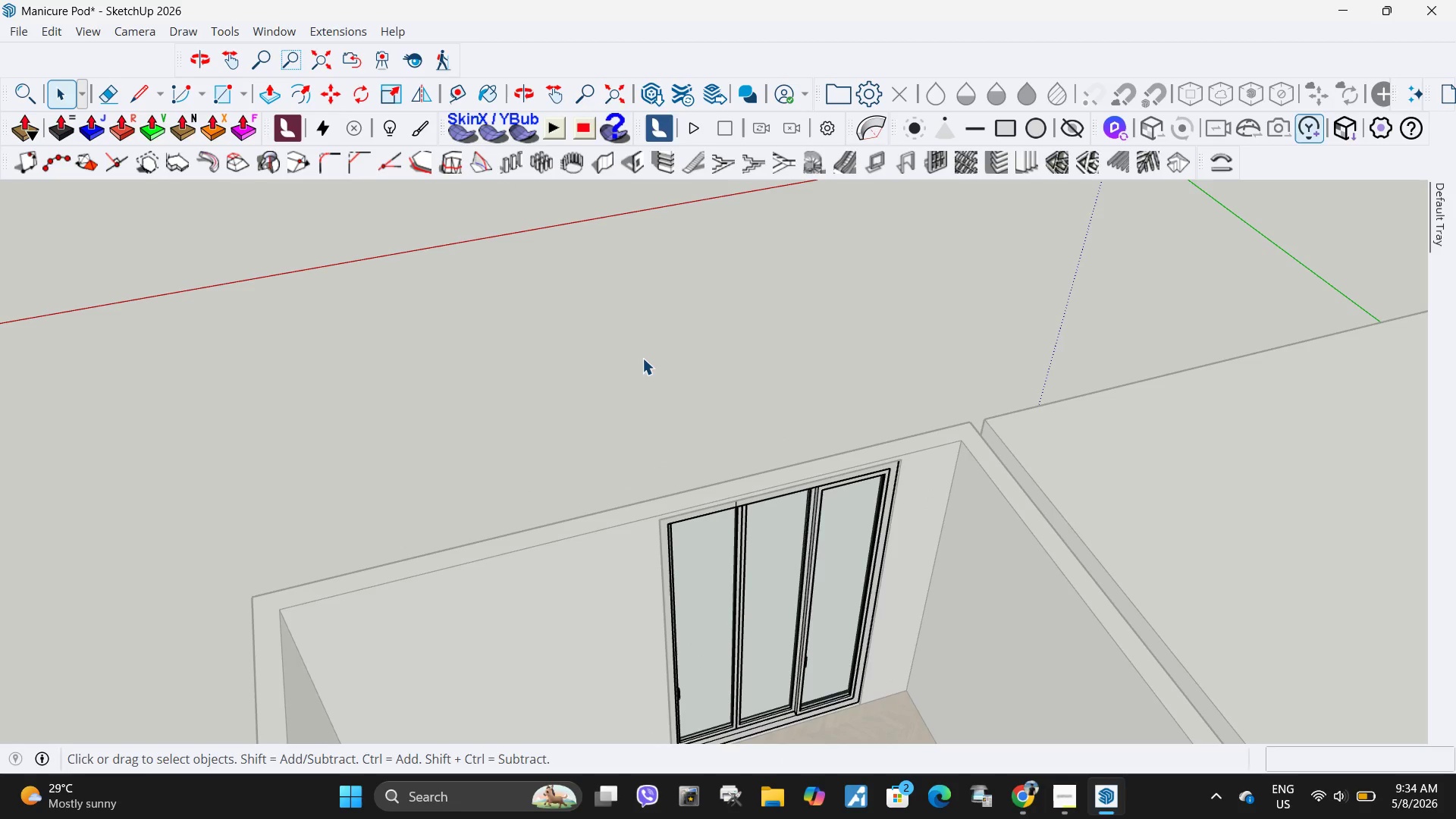 
key(Escape)
 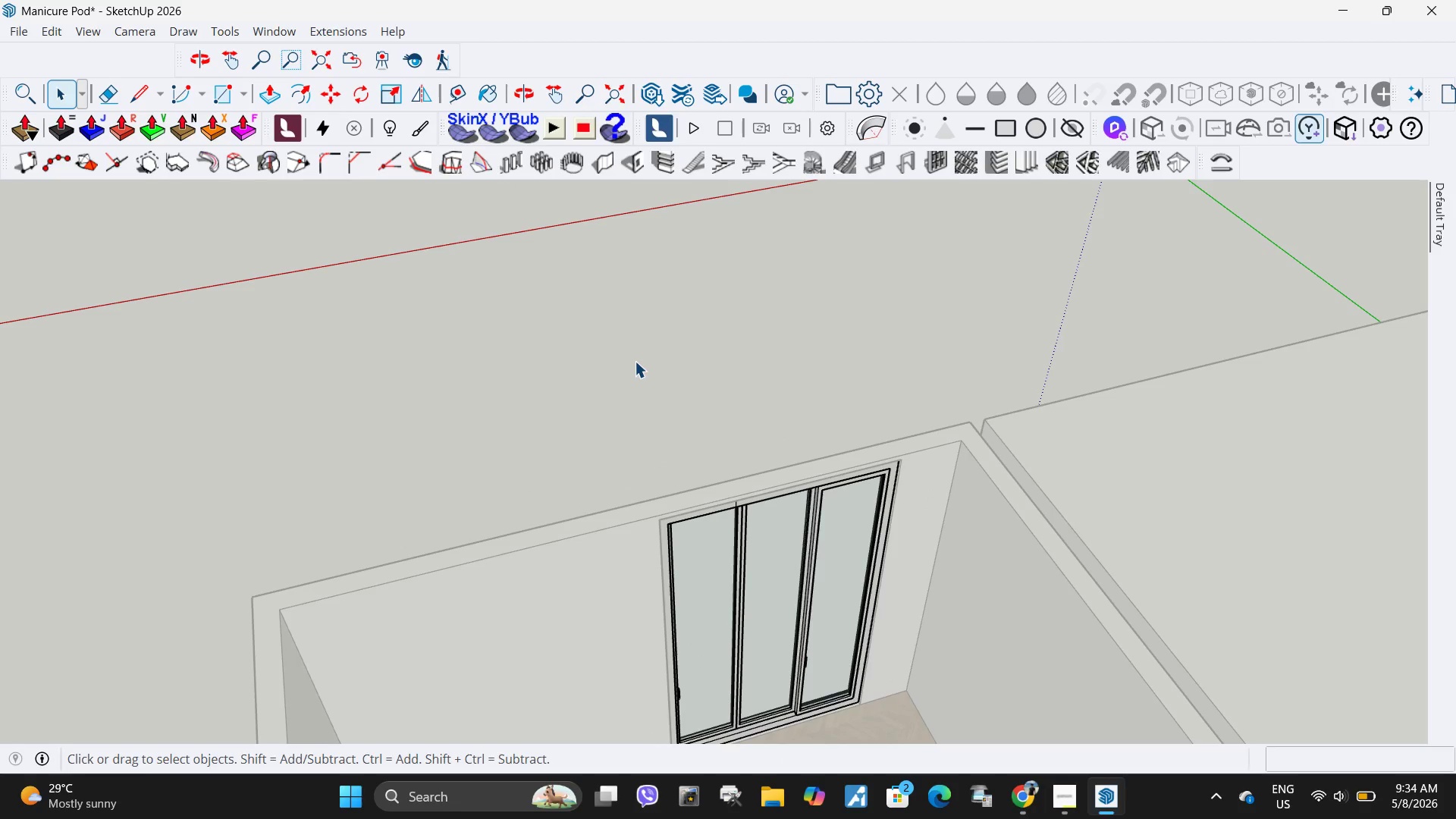 
key(Escape)
 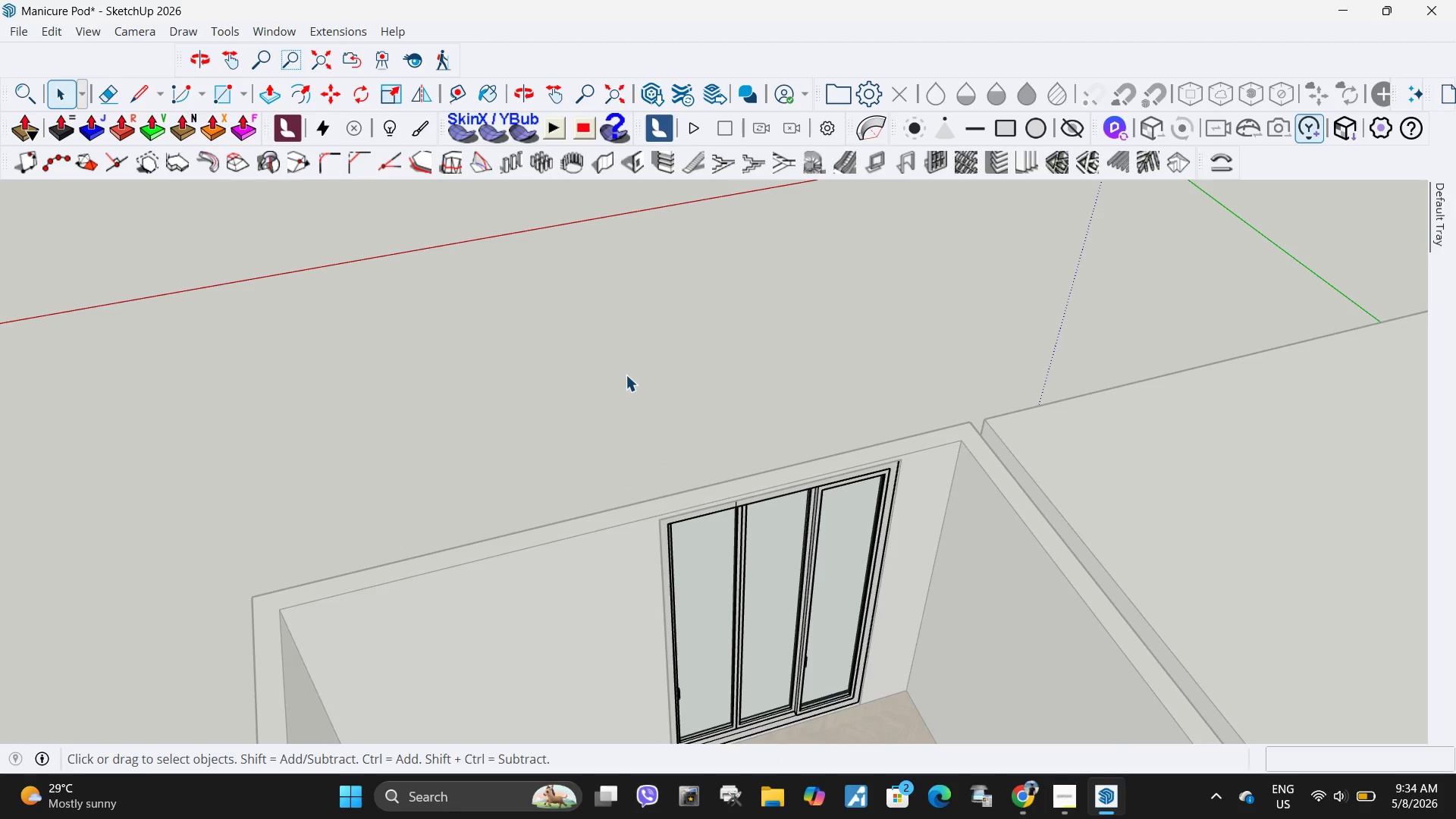 
key(Escape)
 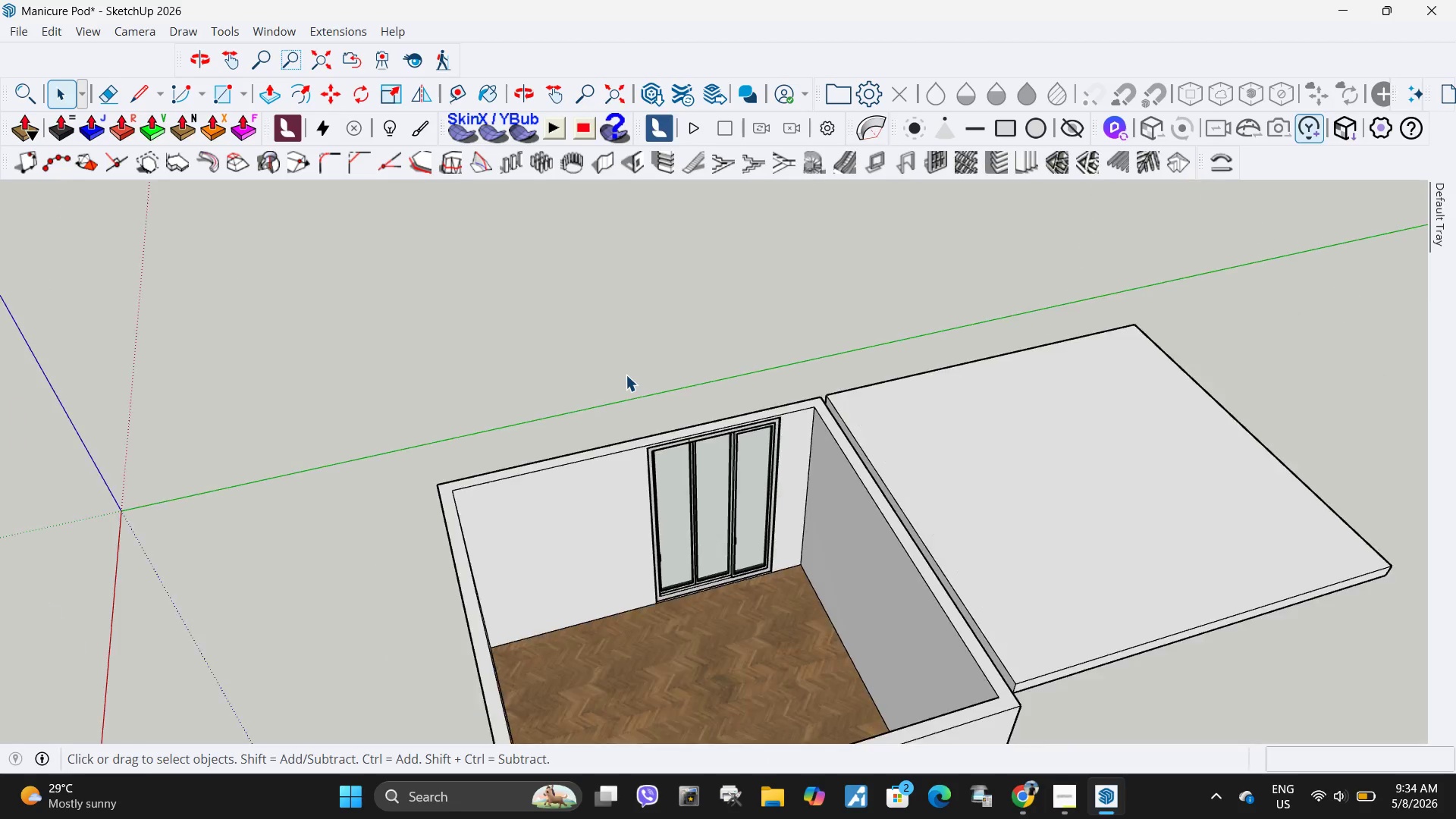 
key(Escape)
 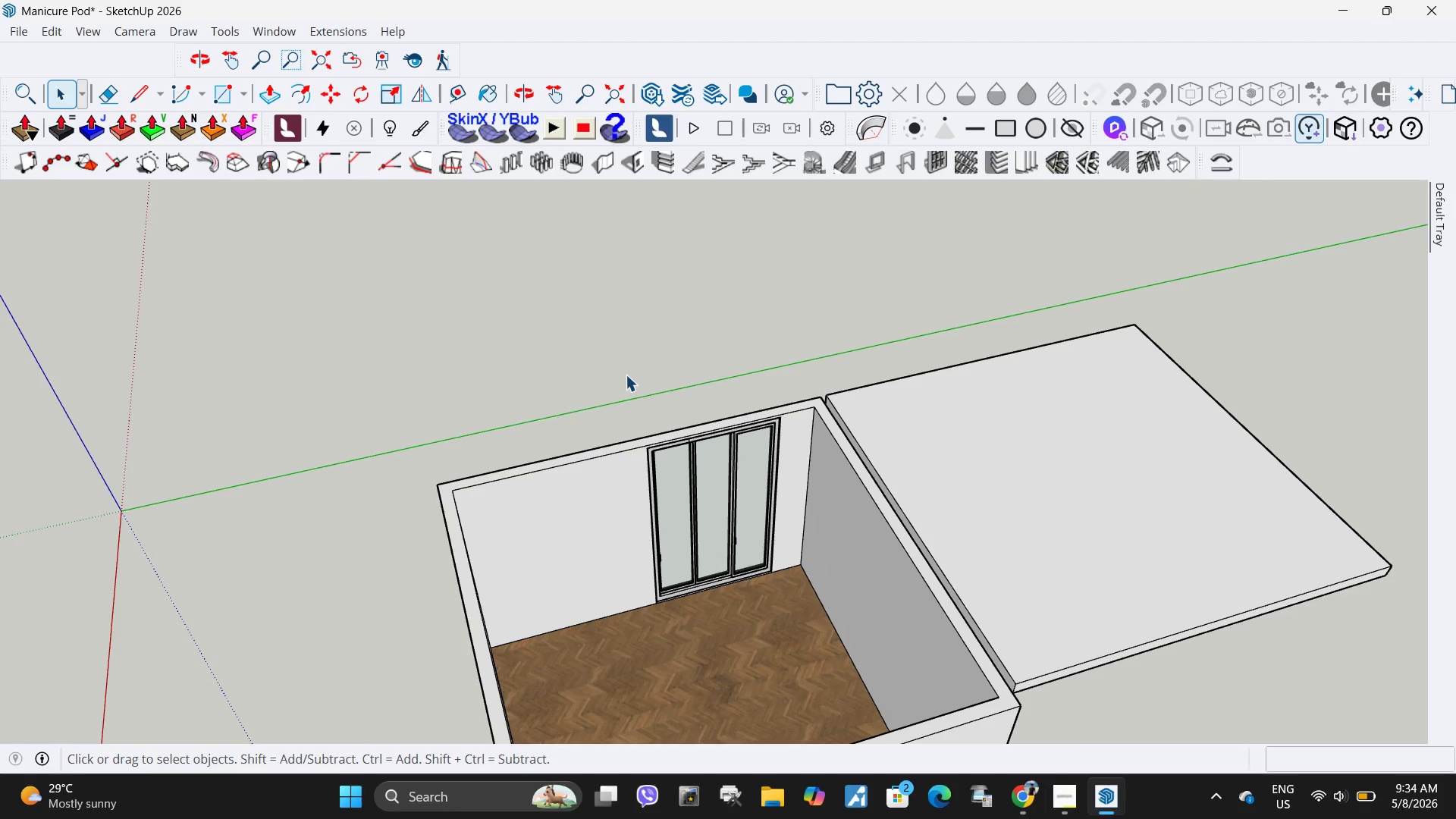 
left_click([626, 375])
 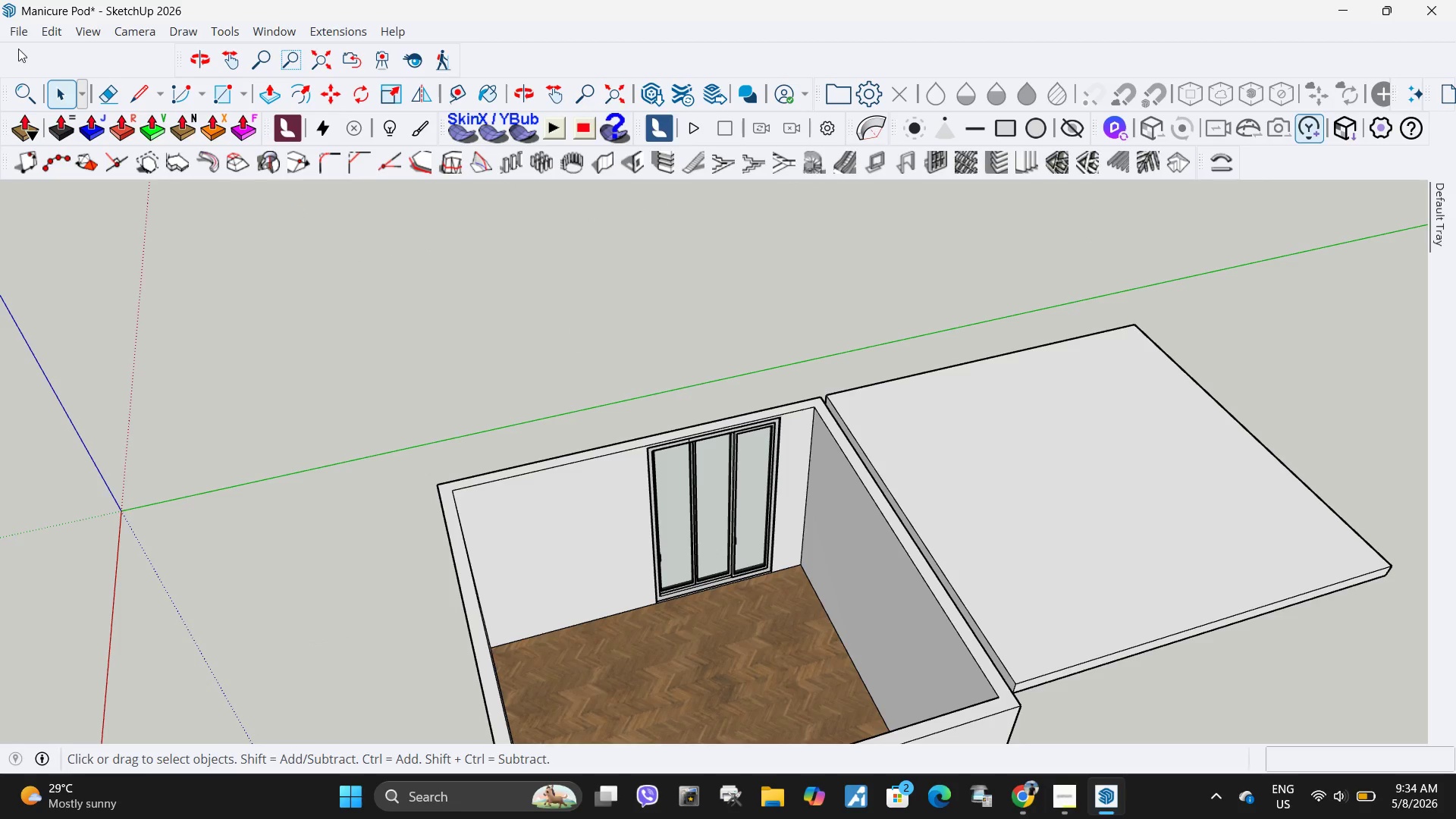 
scroll: coordinate [626, 375], scroll_direction: down, amount: 5.0
 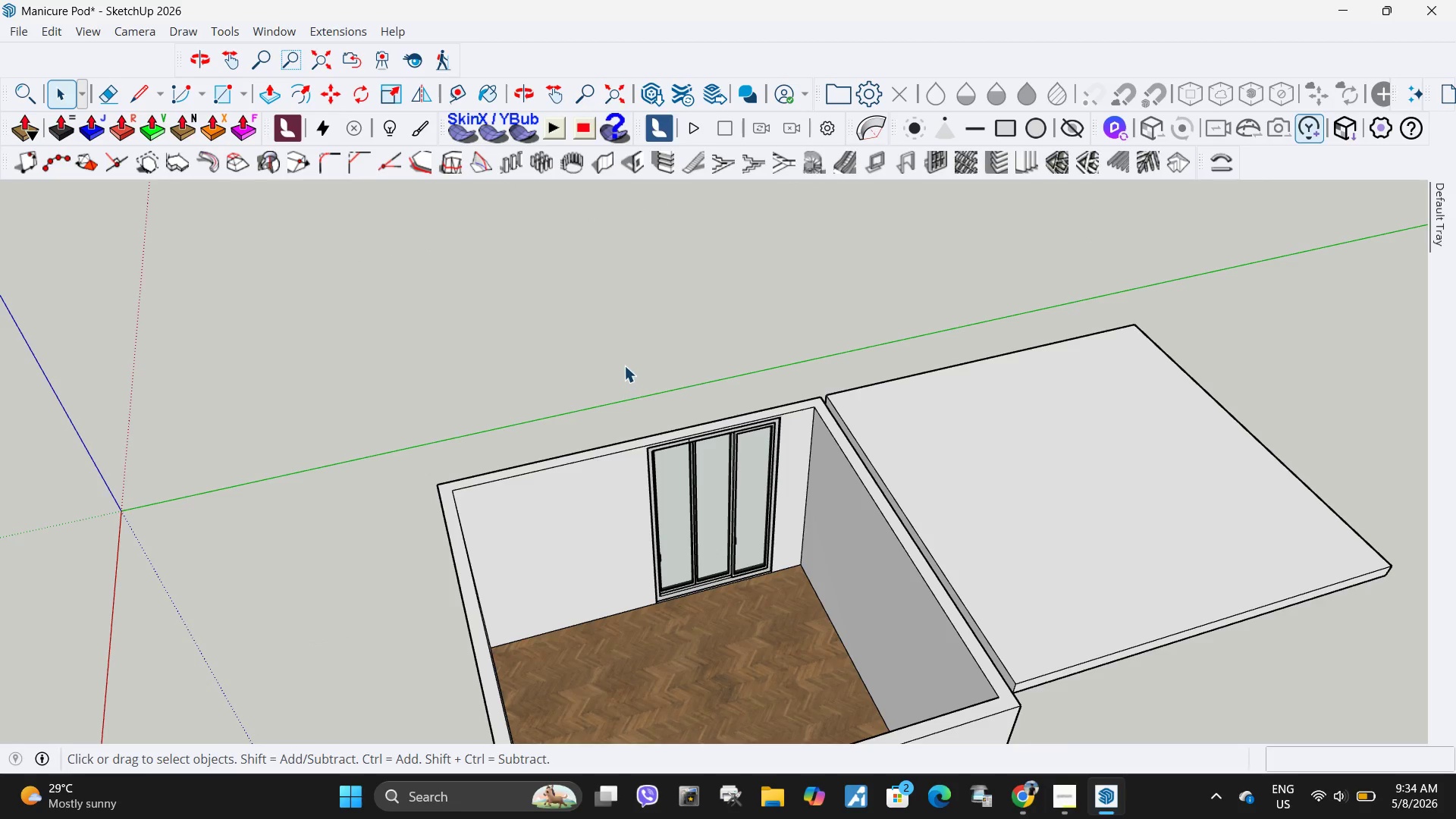 
left_click_drag(start_coordinate=[12, 35], to_coordinate=[10, 46])
 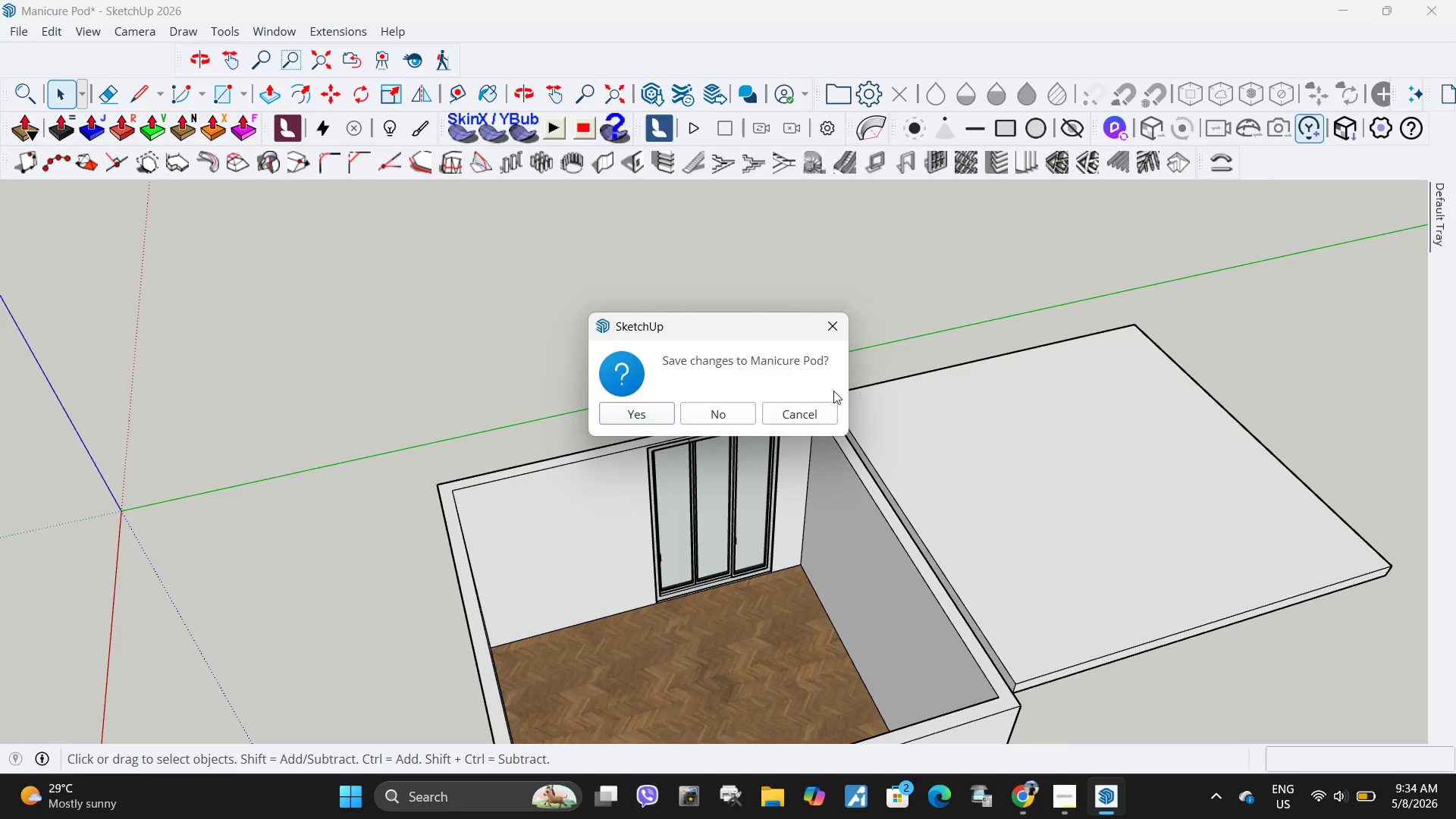 
left_click([820, 417])
 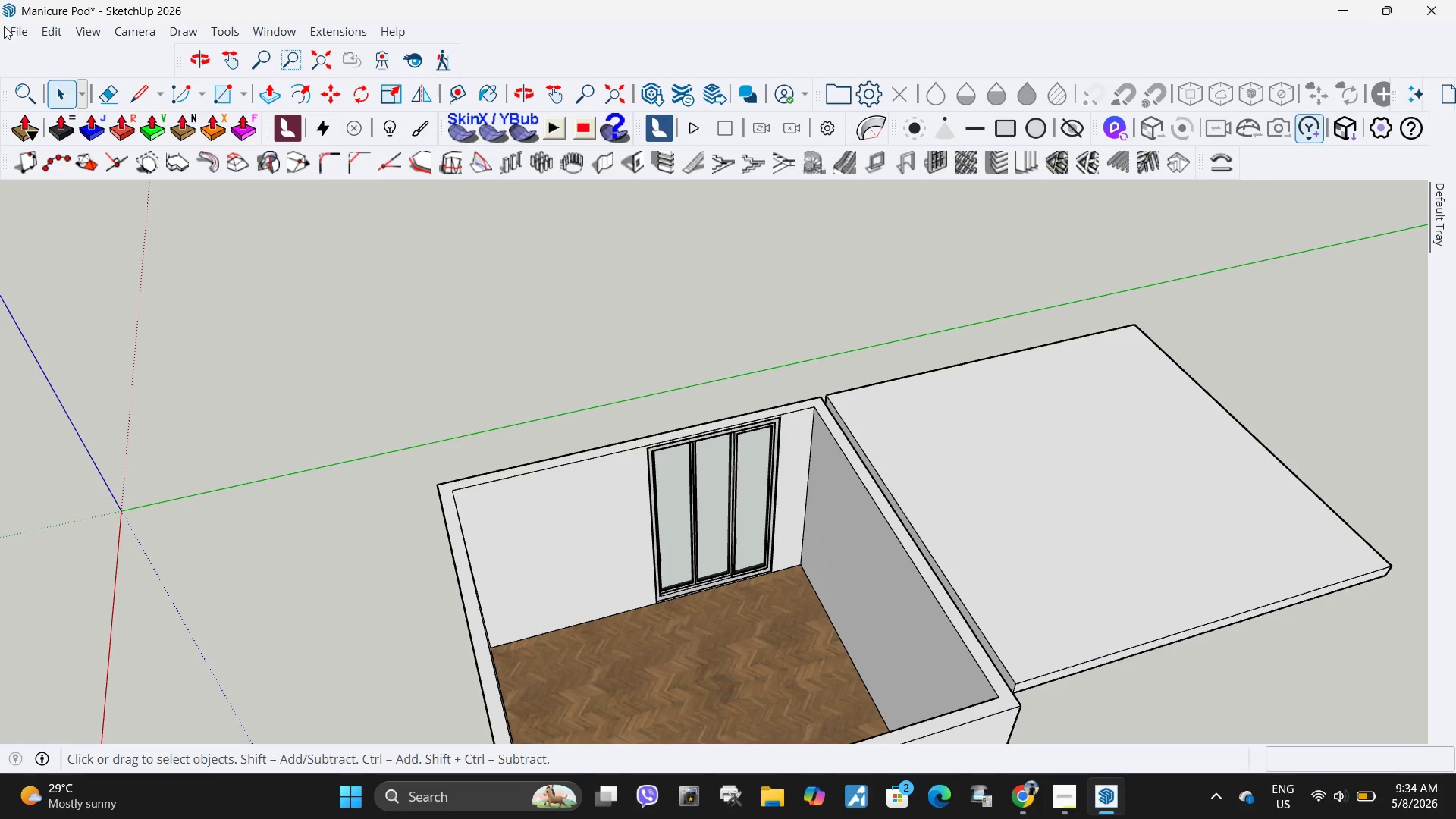 
left_click([11, 31])
 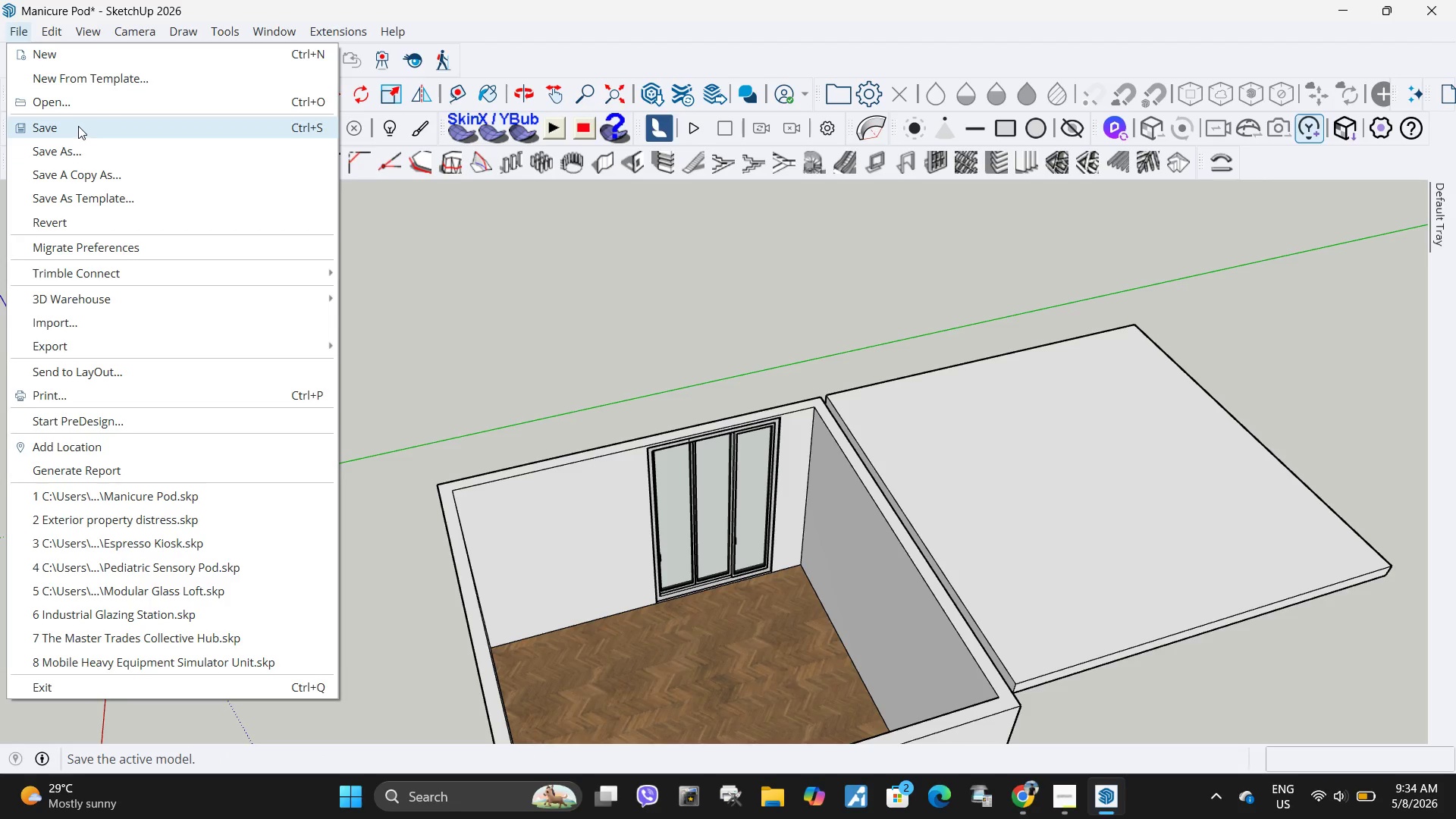 
left_click([78, 126])
 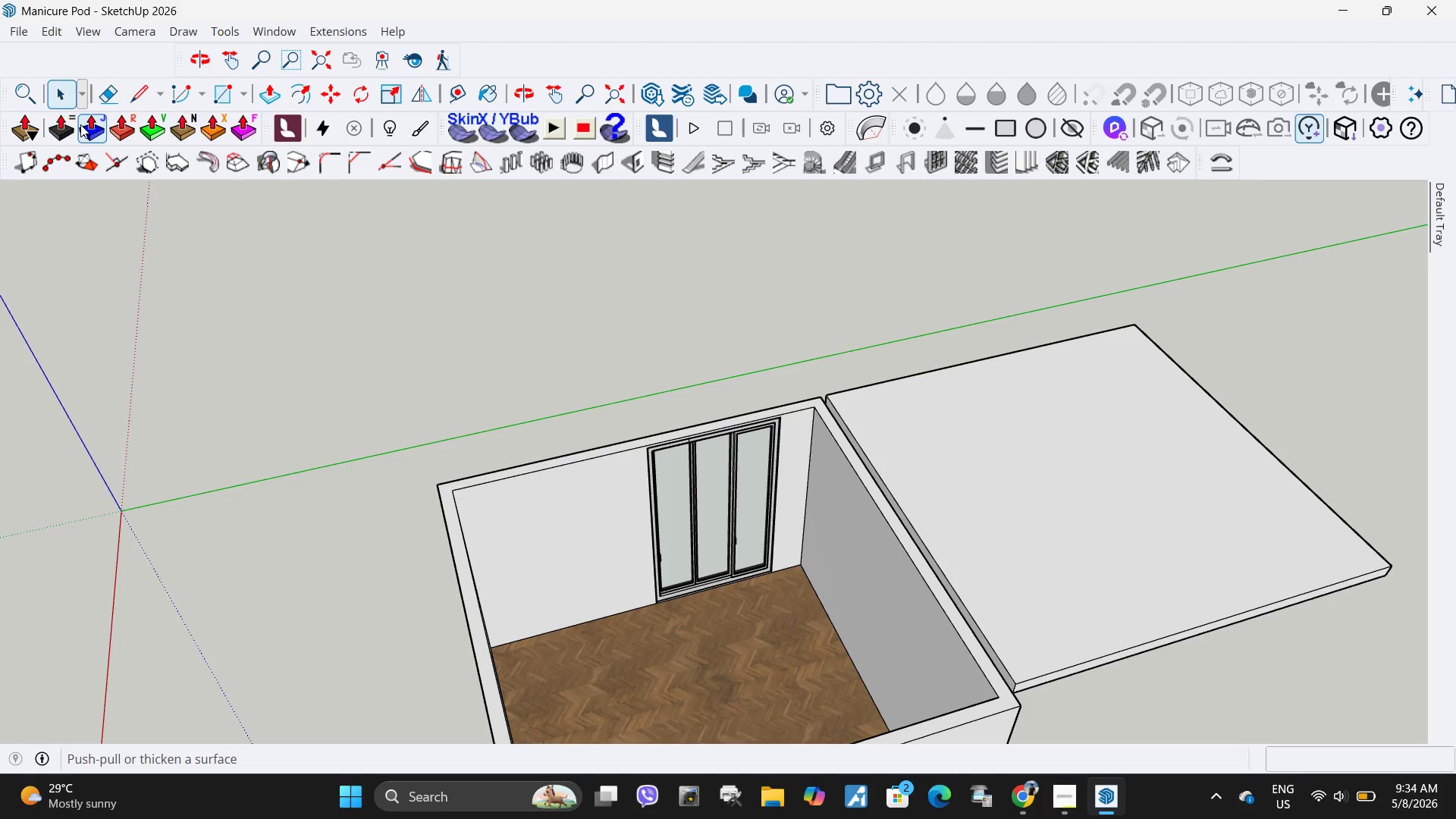 
wait(7.47)
 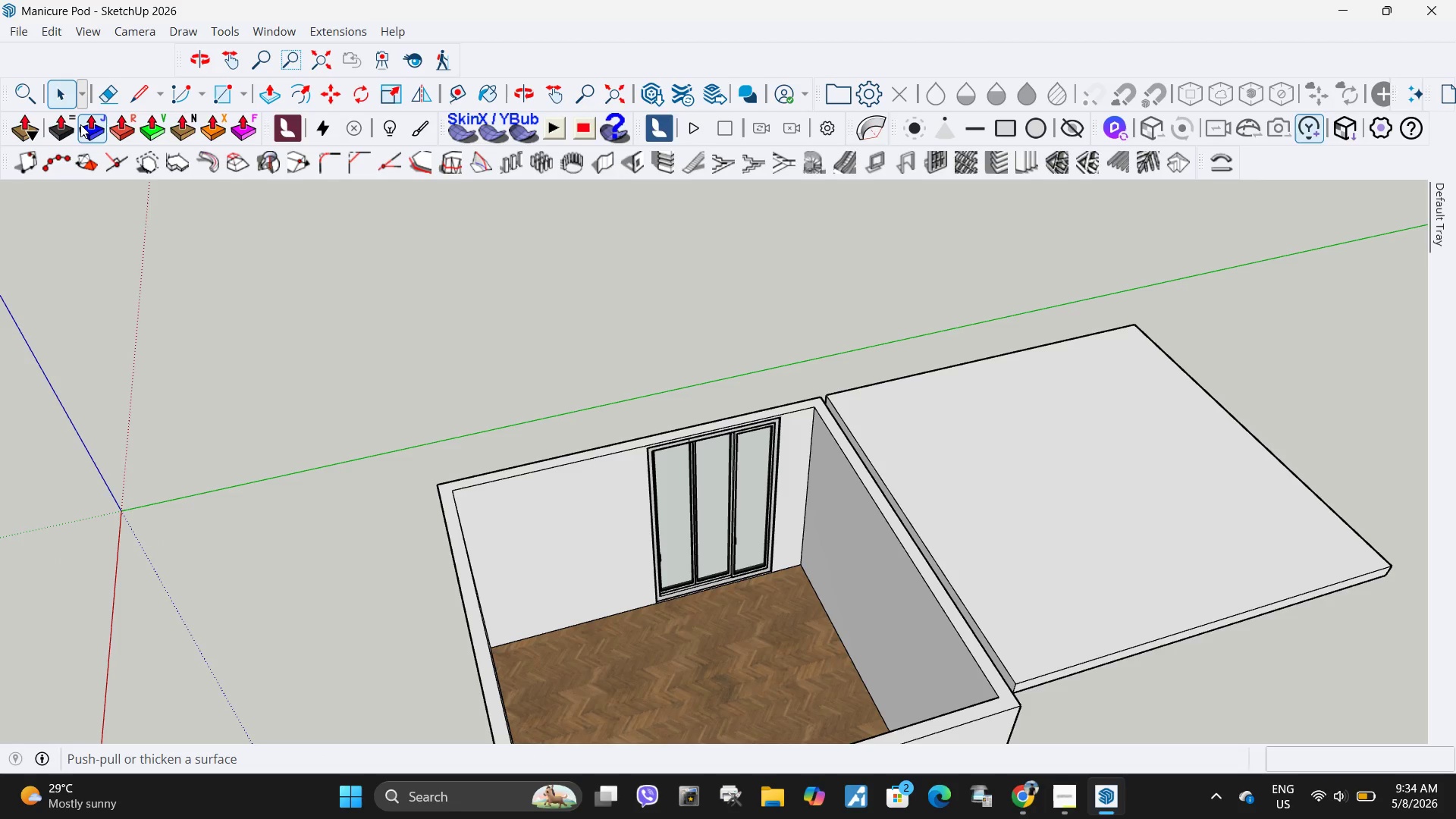 
left_click([1059, 792])